 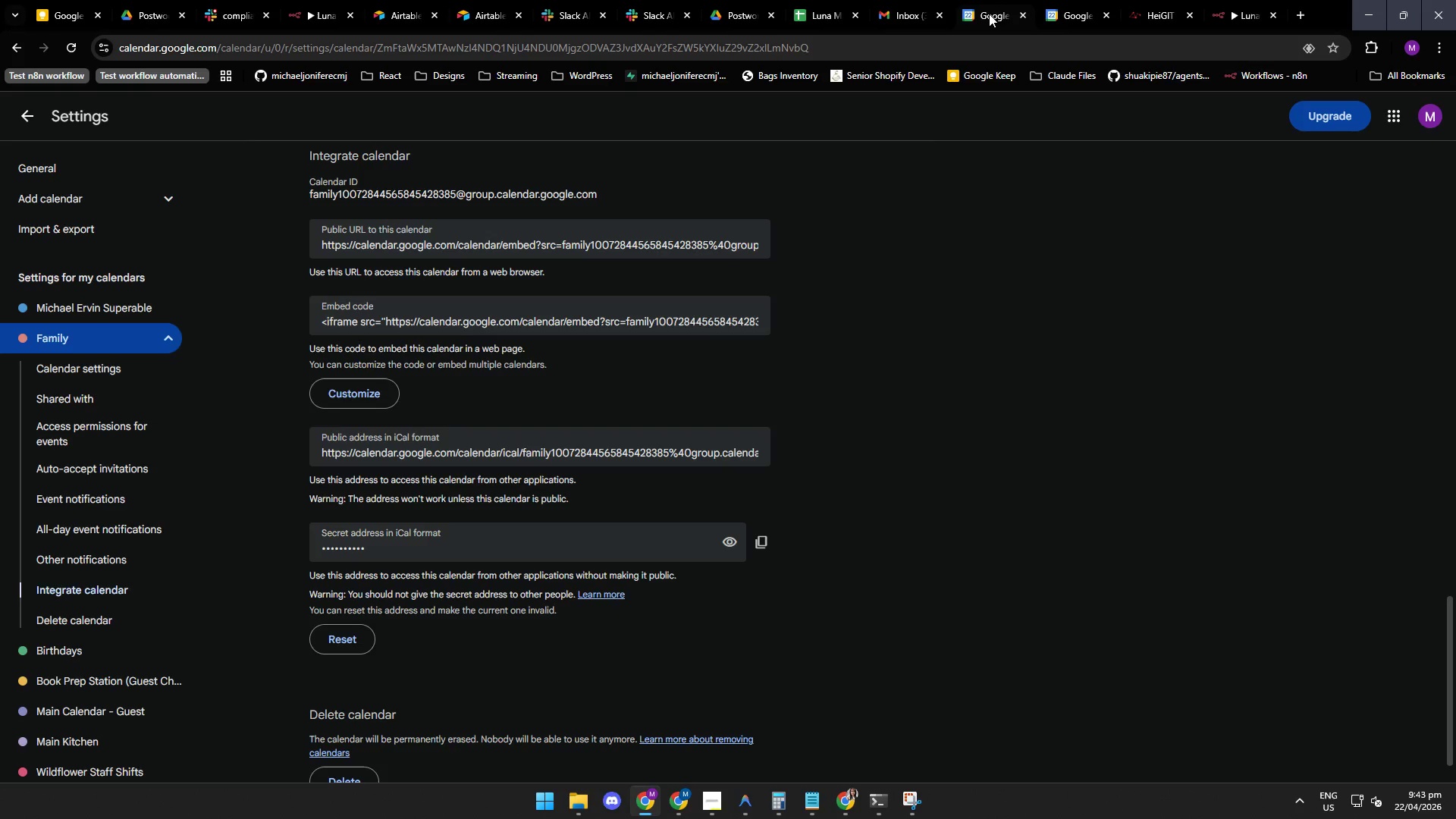 
left_click([1071, 16])
 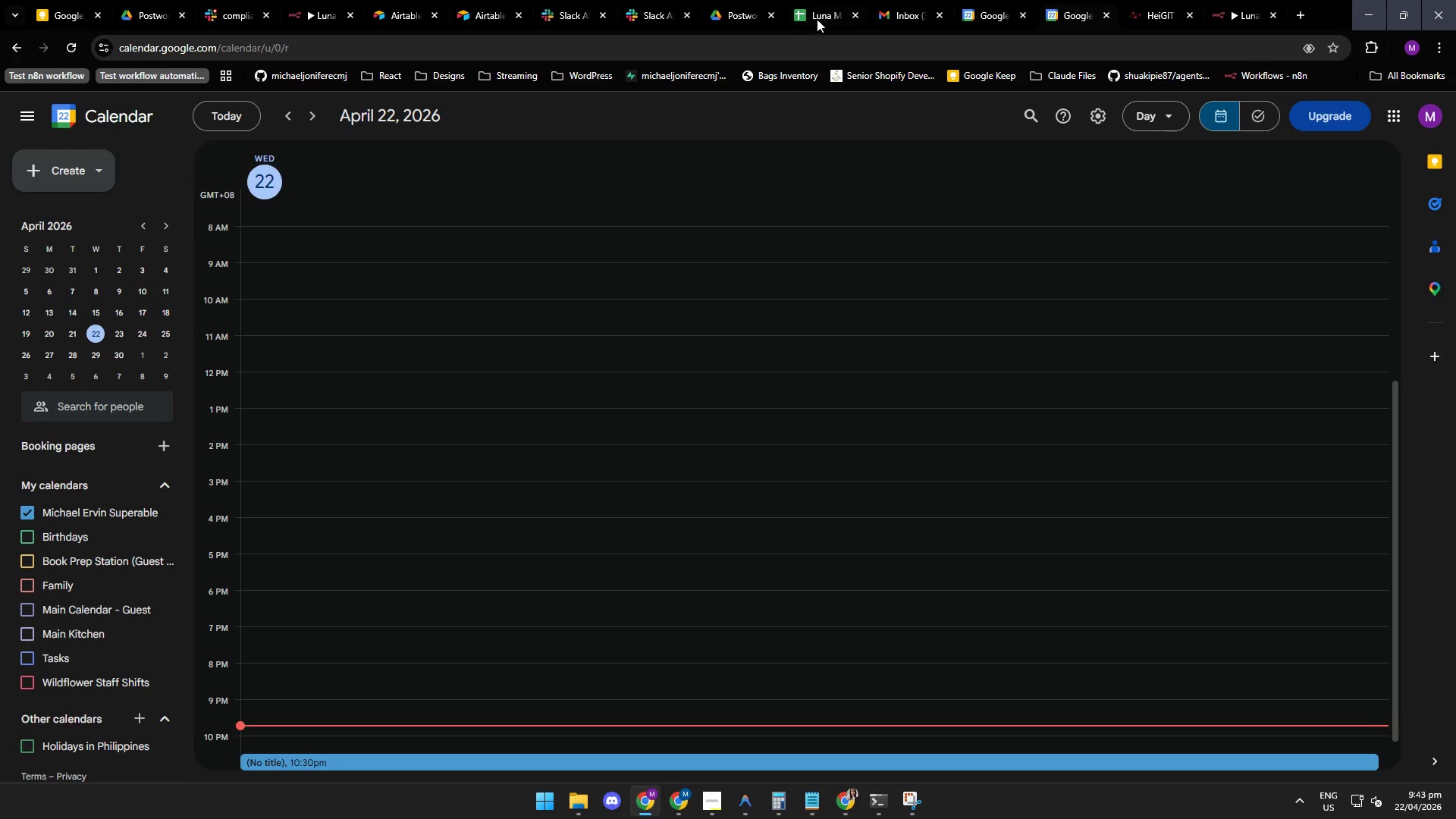 
wait(6.97)
 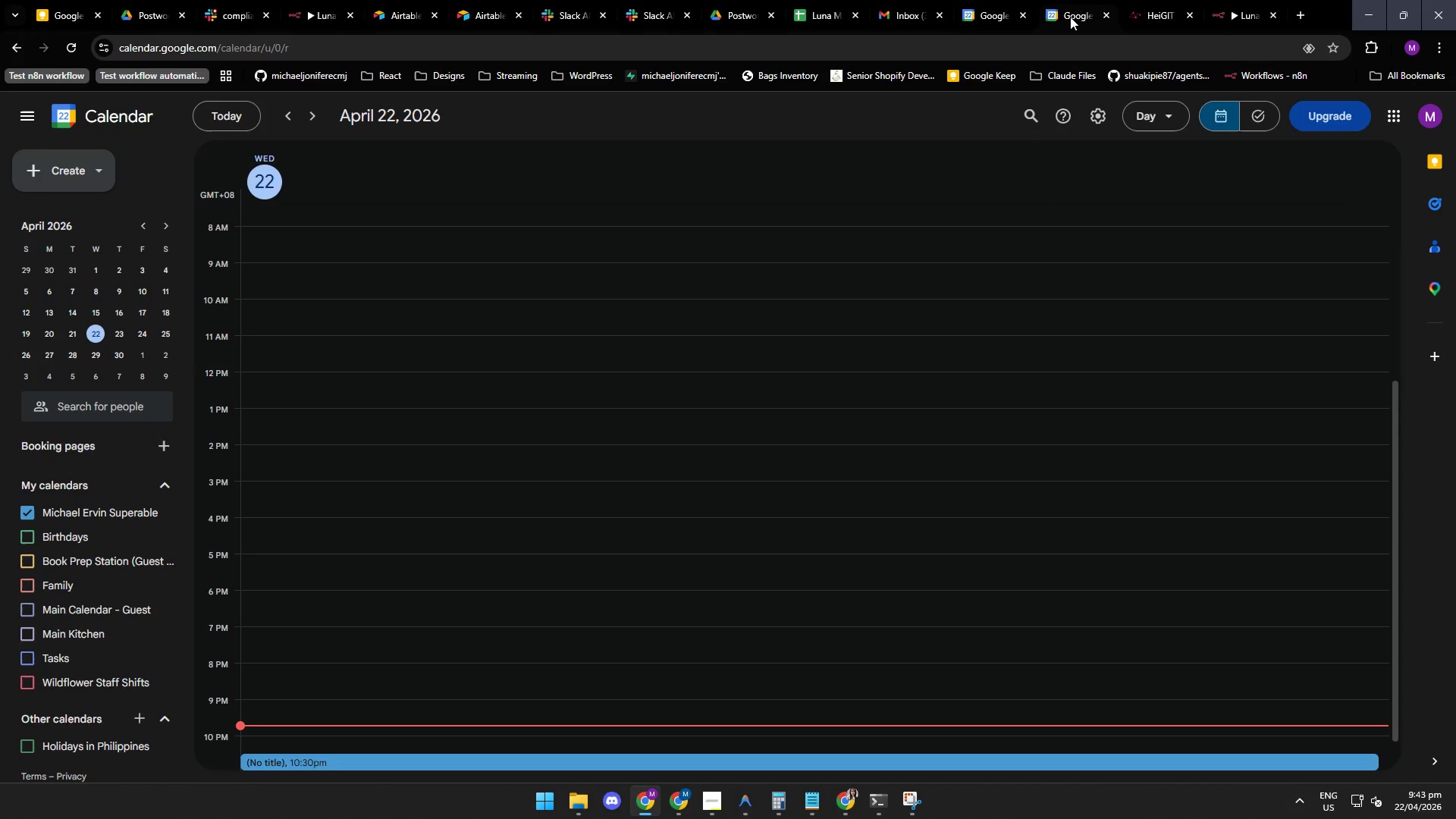 
left_click([814, 15])
 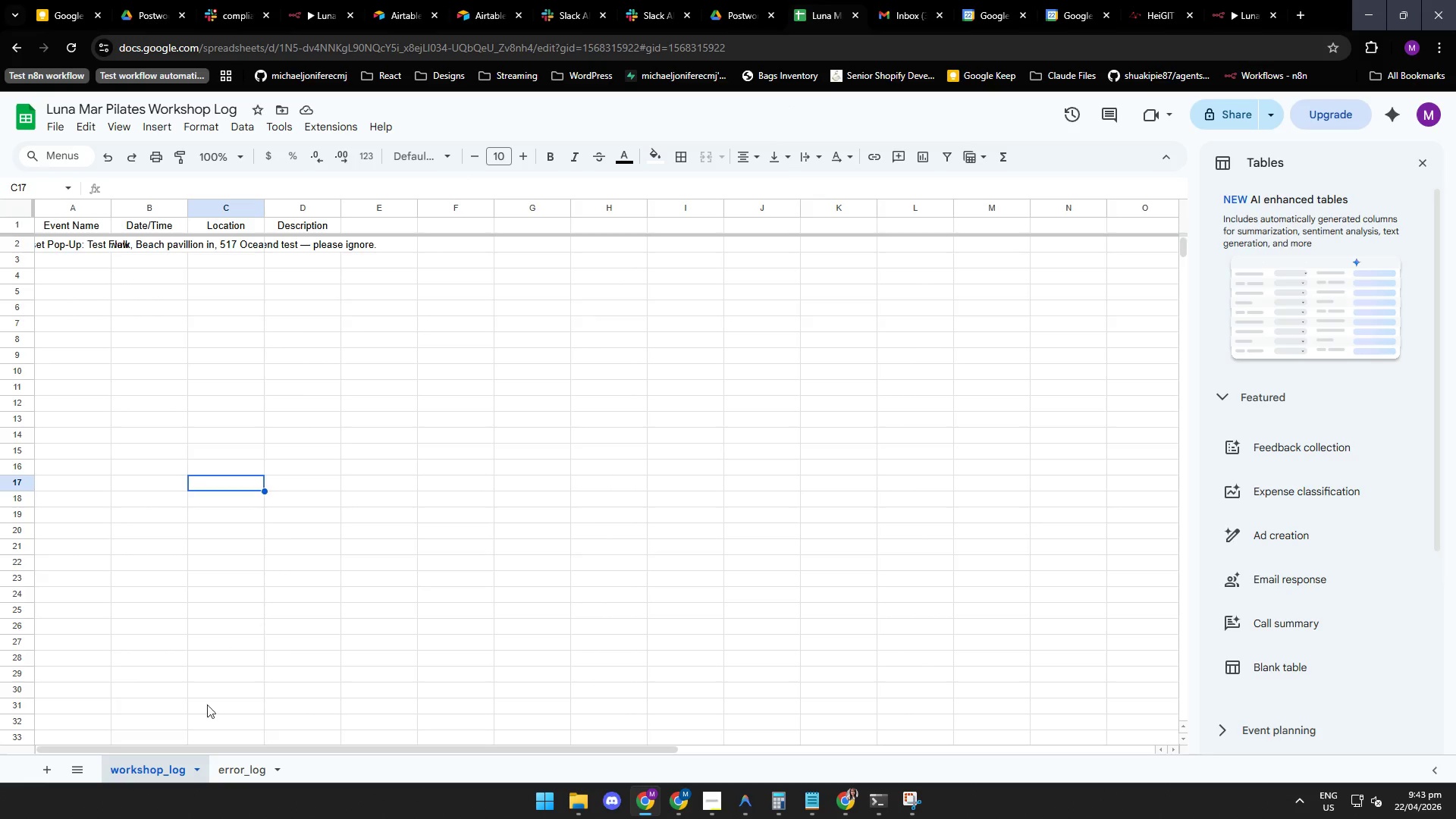 
left_click([155, 772])
 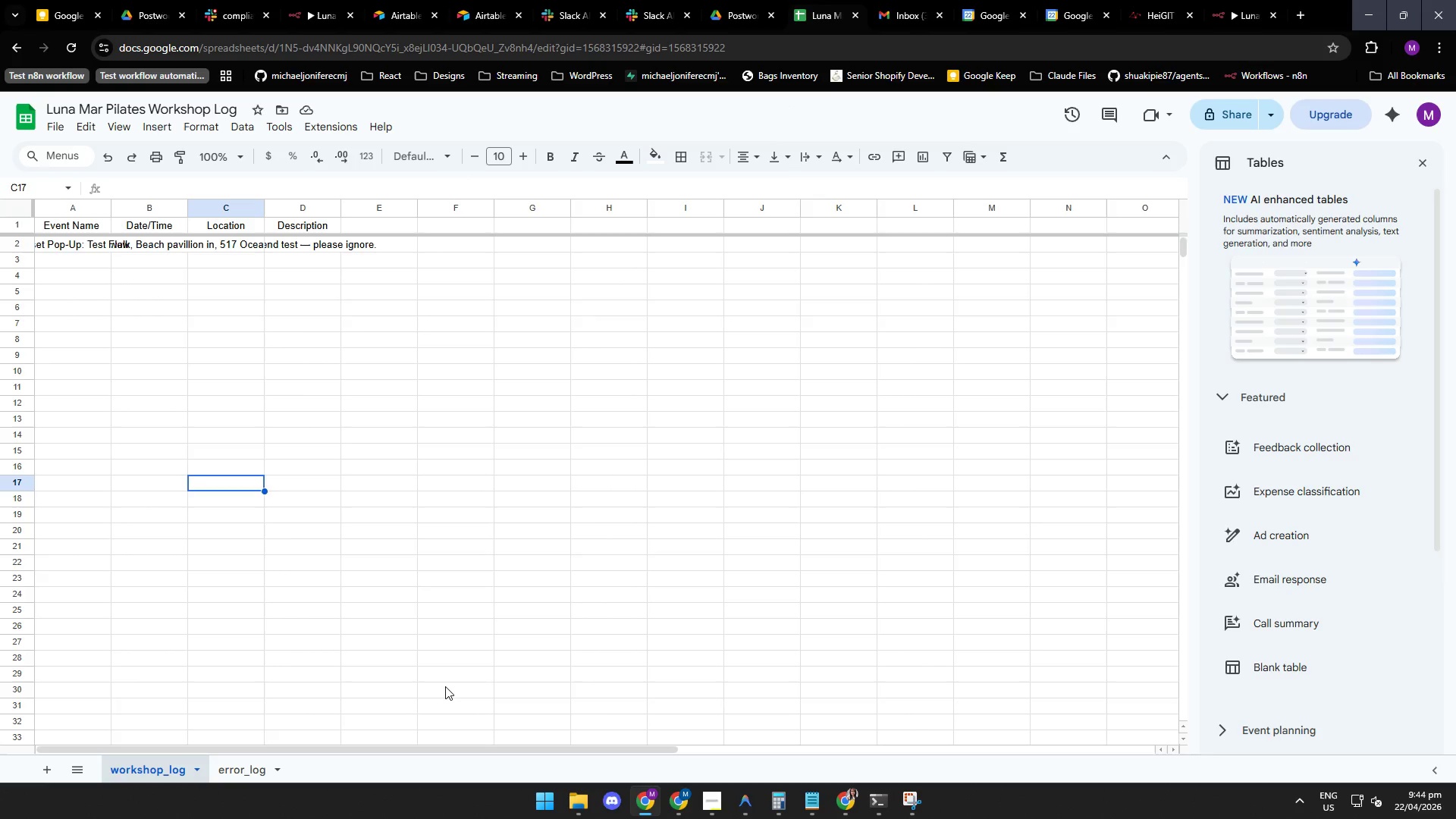 
wait(8.38)
 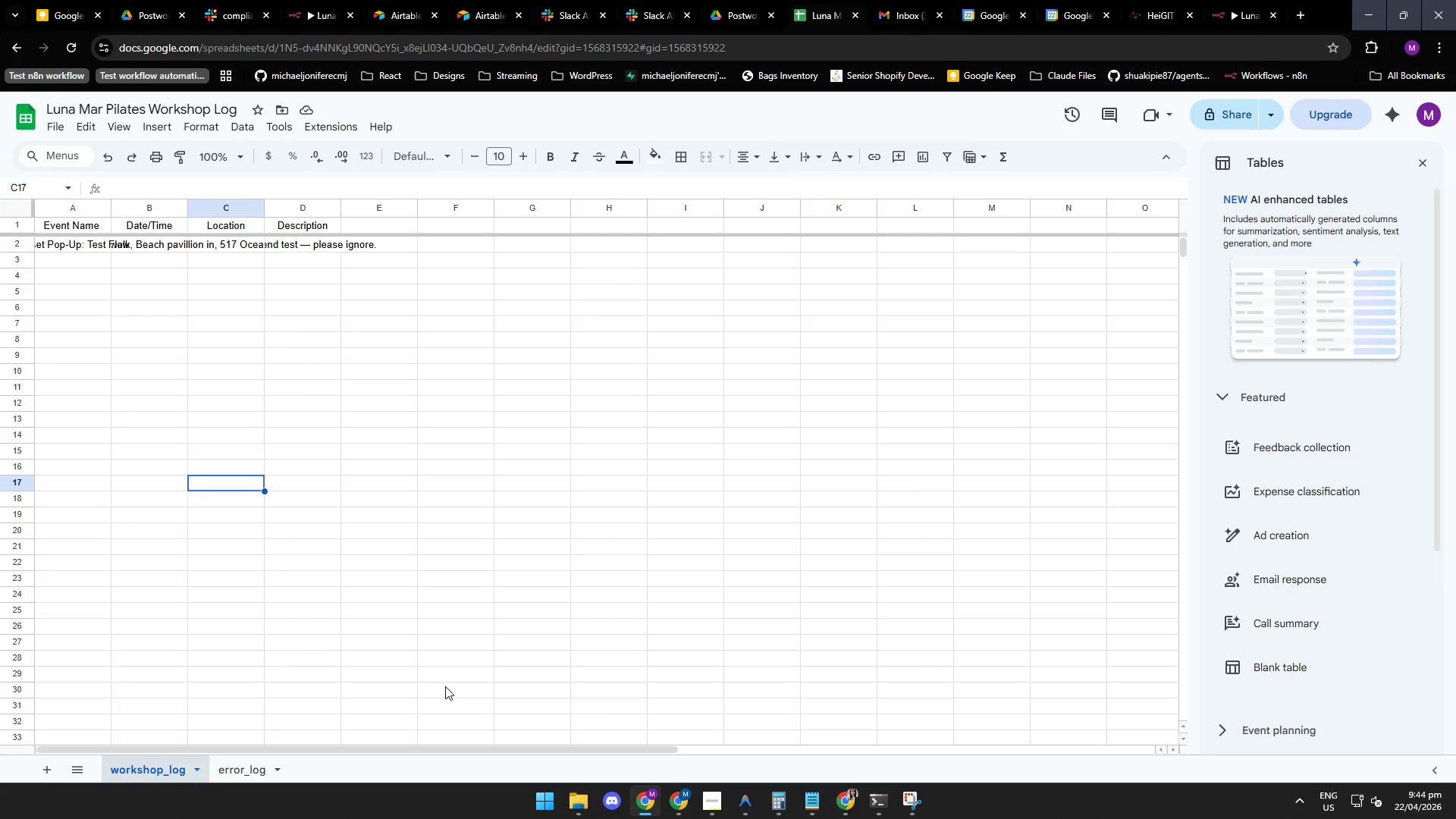 
left_click([746, 806])
 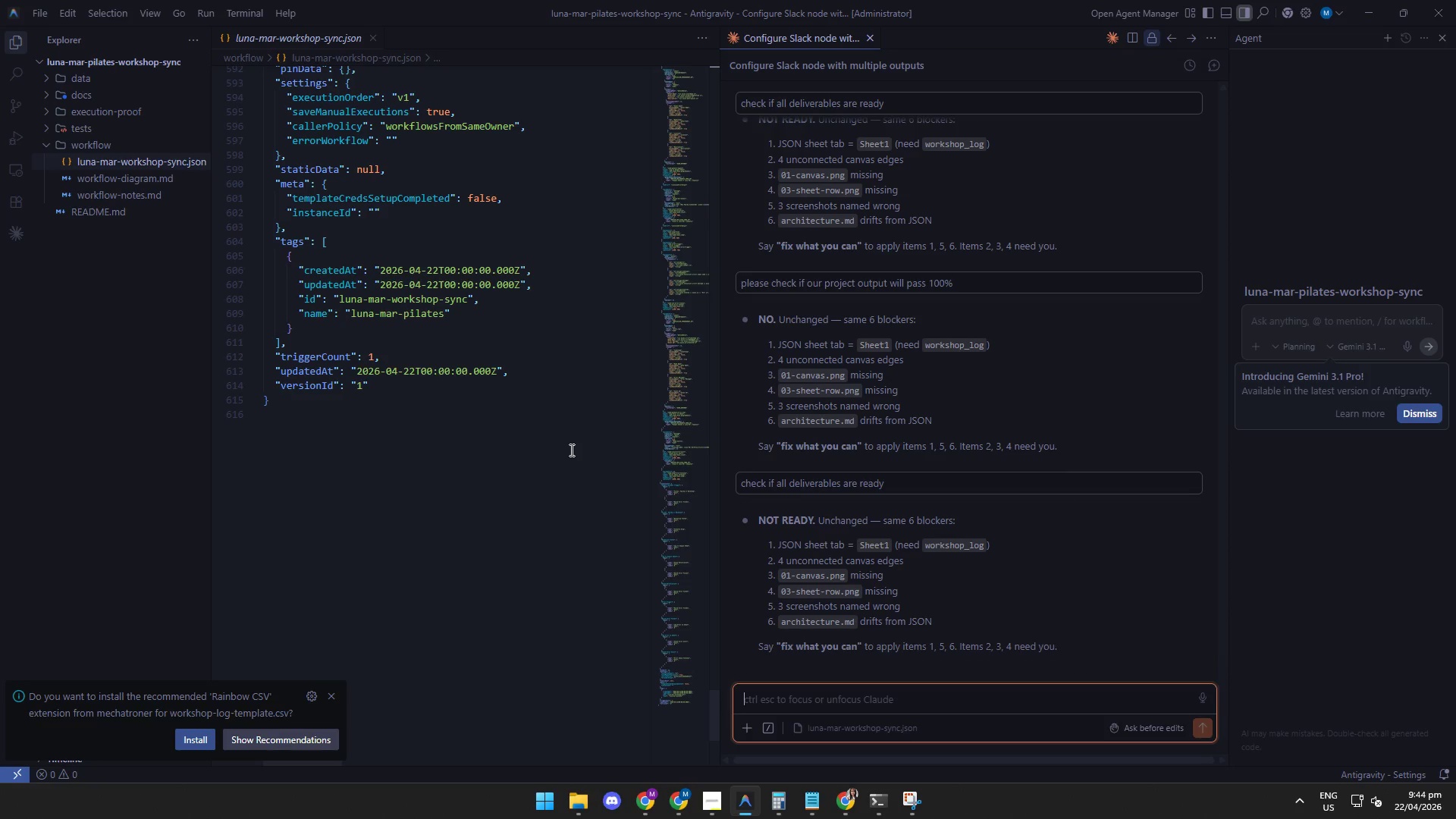 
wait(11.52)
 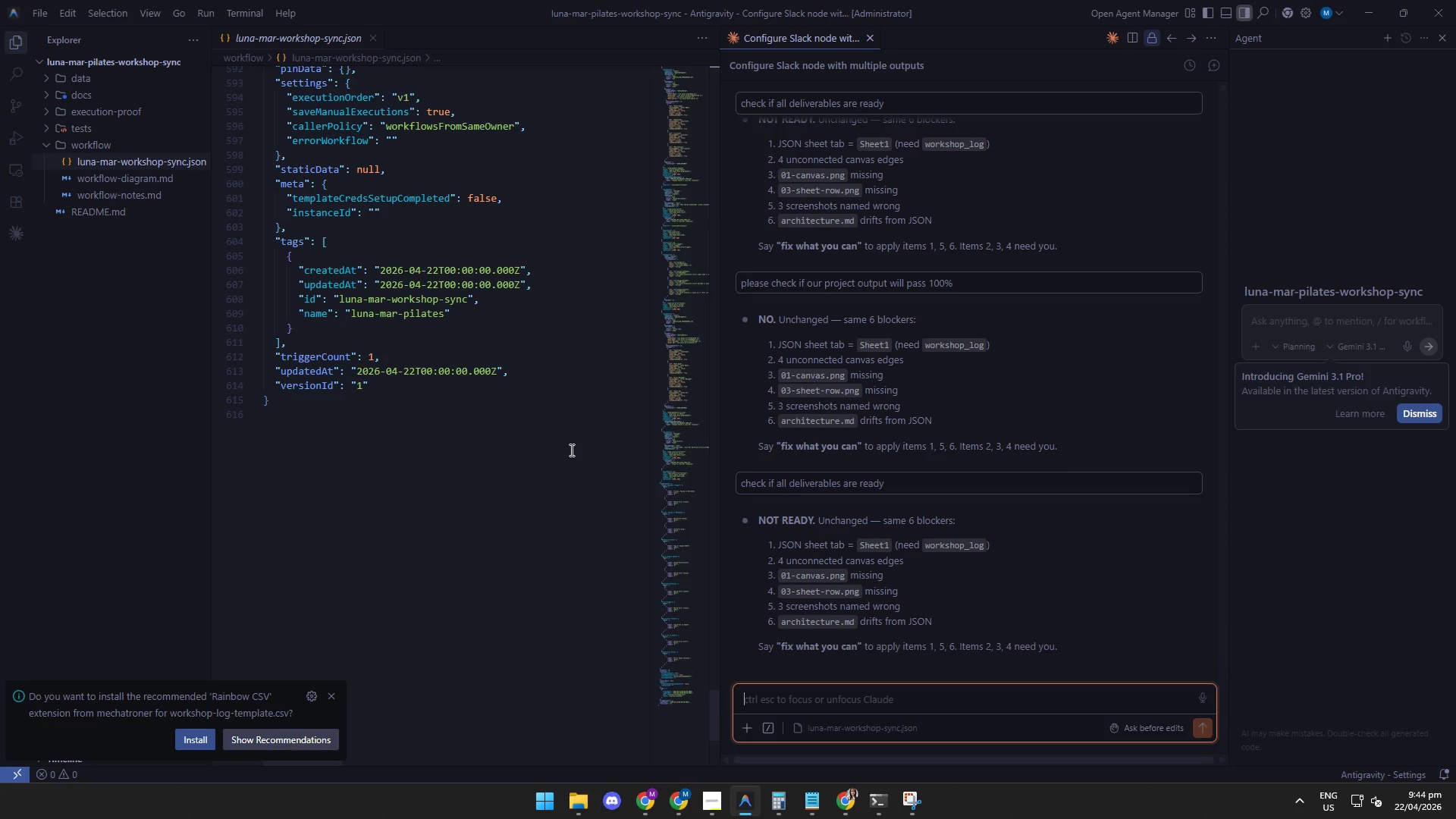 
scroll: coordinate [580, 455], scroll_direction: down, amount: 3.0
 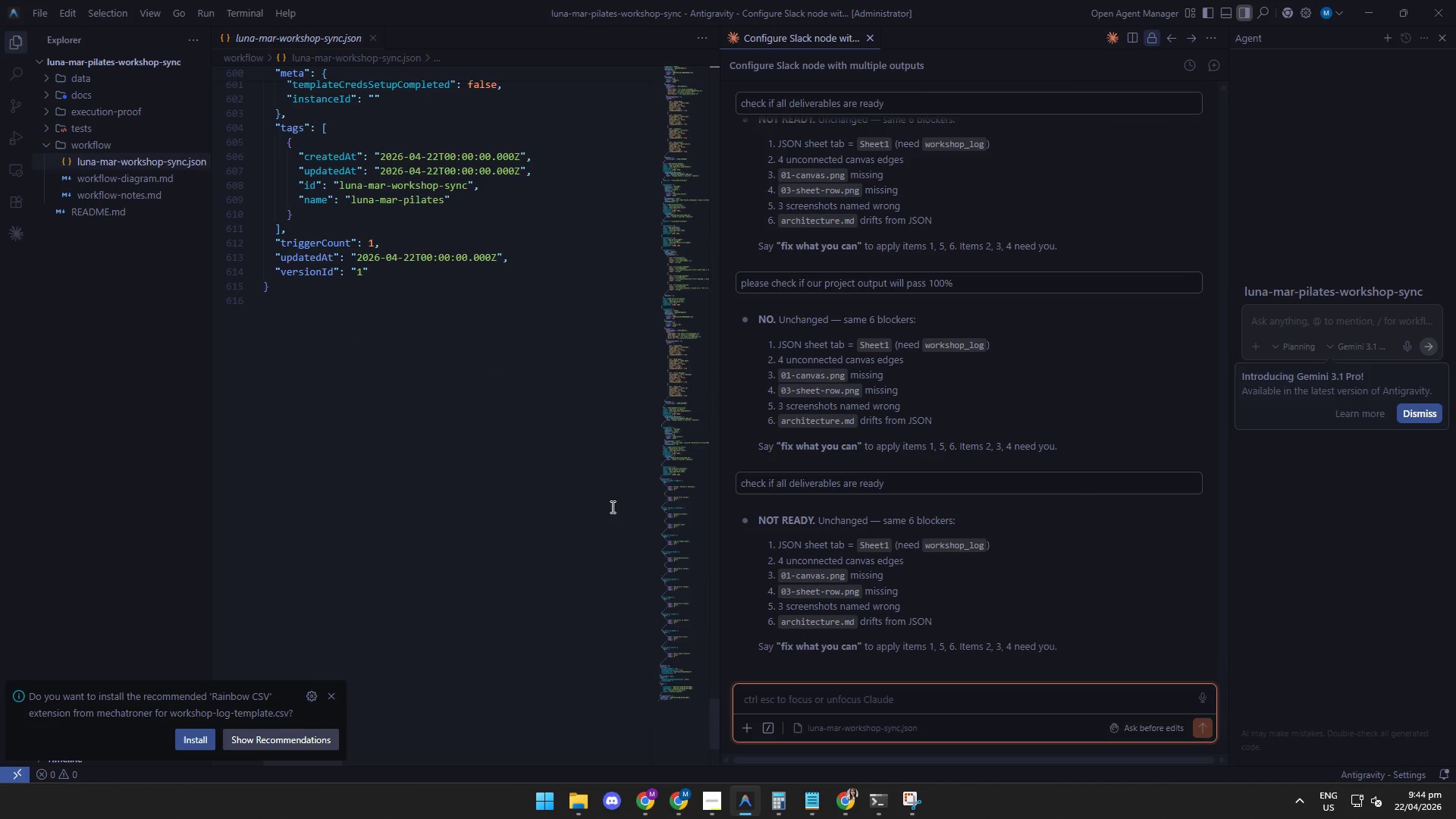 
left_click([644, 810])
 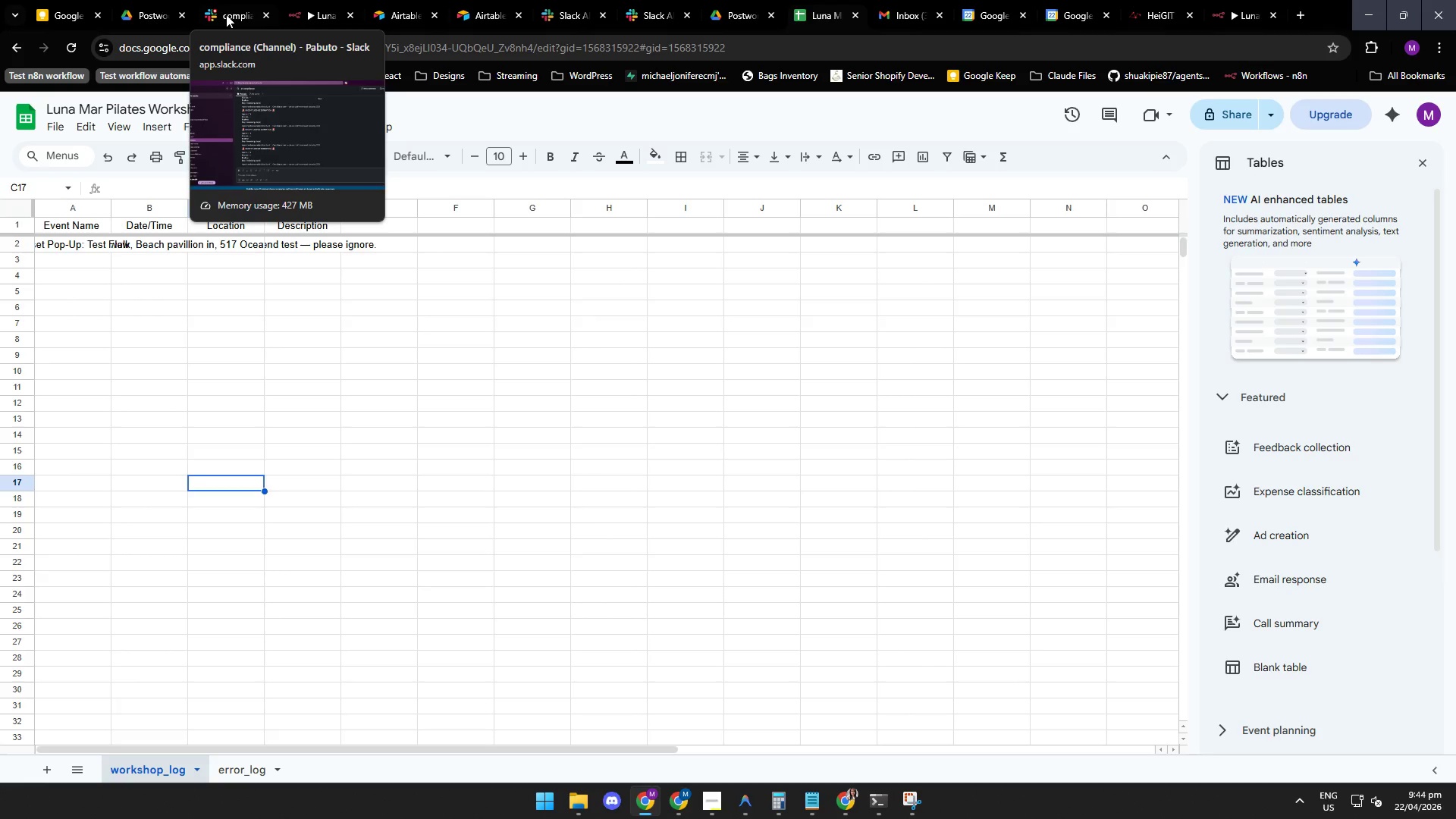 
left_click([230, 14])
 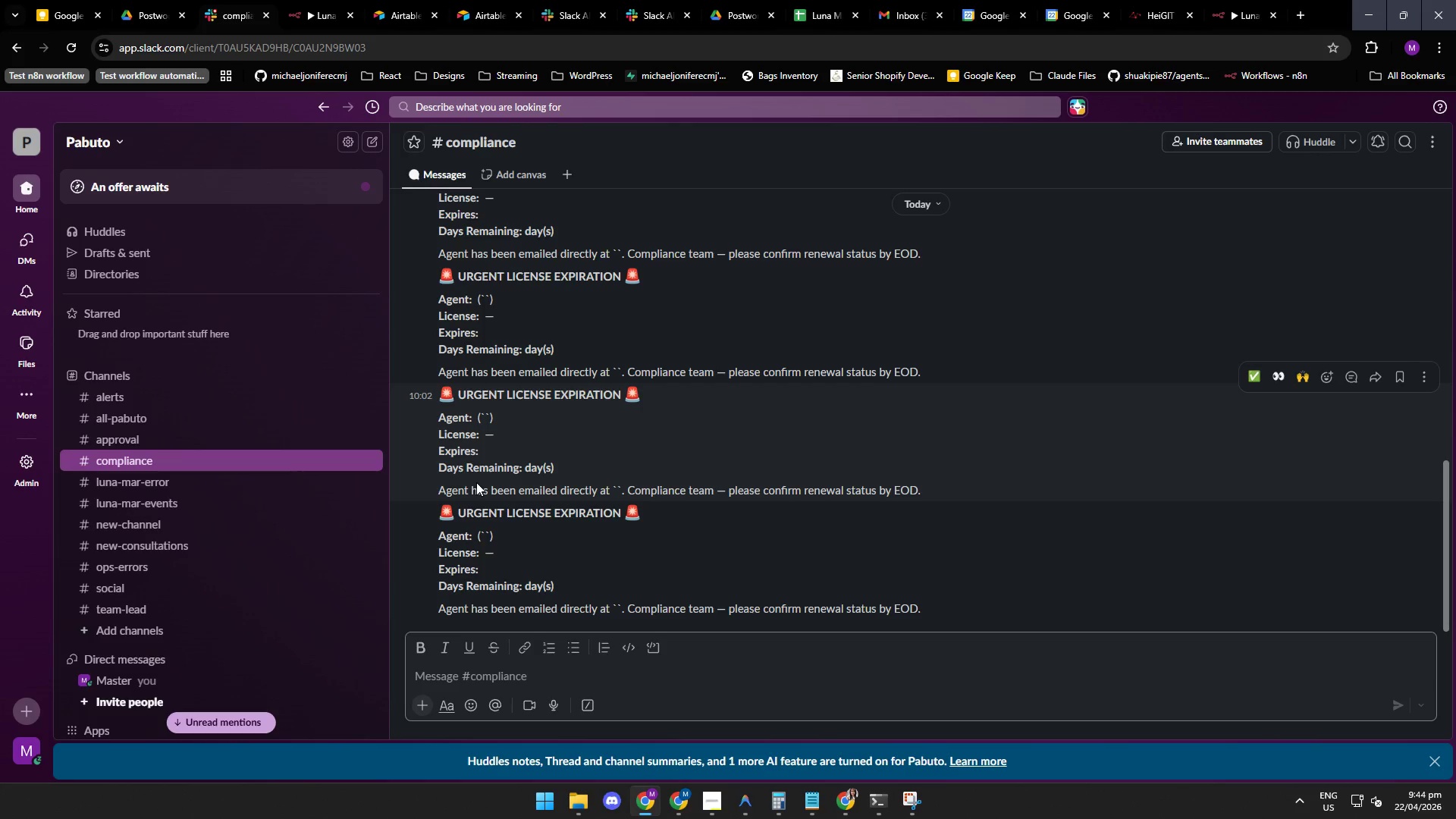 
mouse_move([490, 17])
 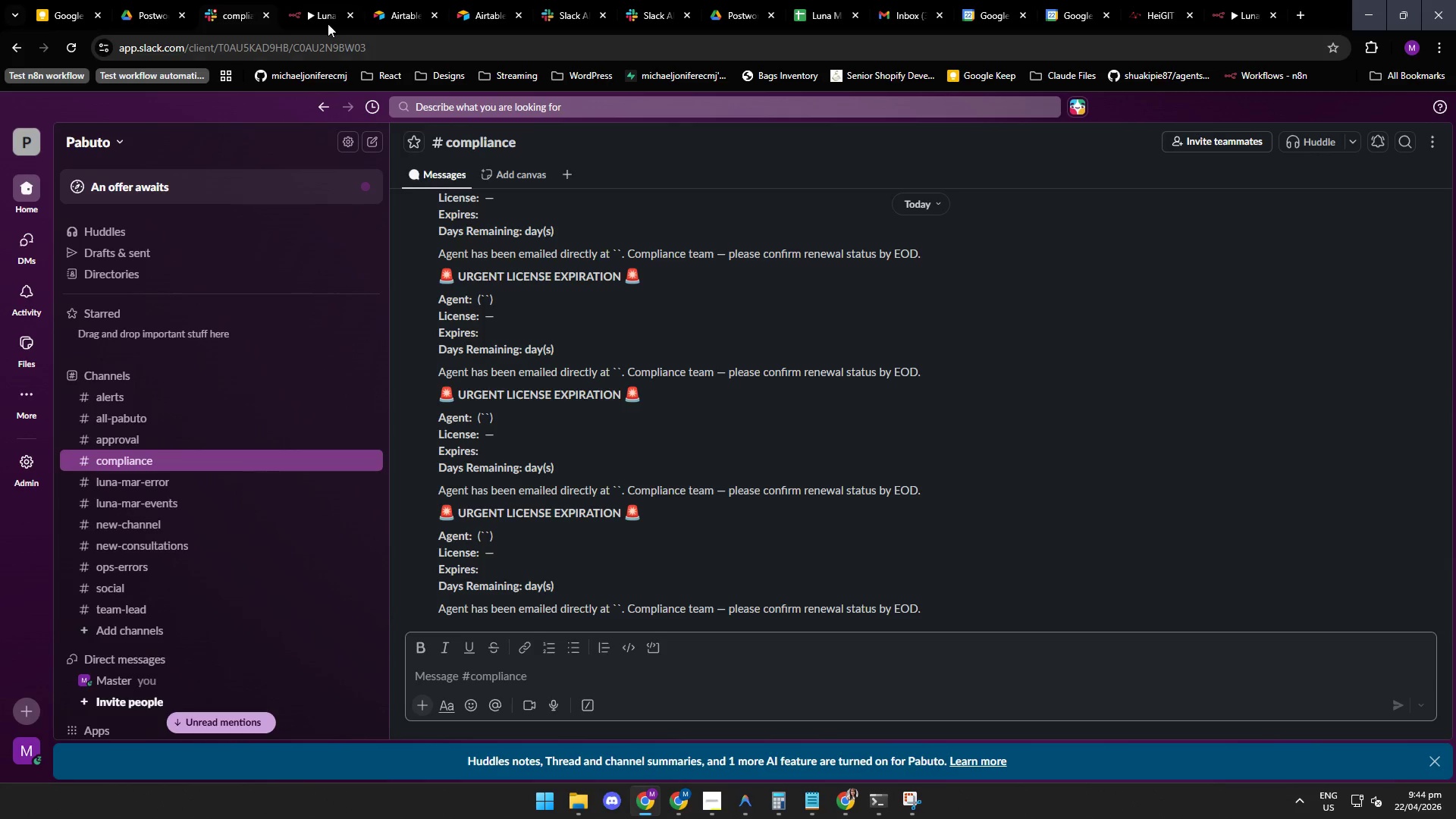 
left_click([315, 13])
 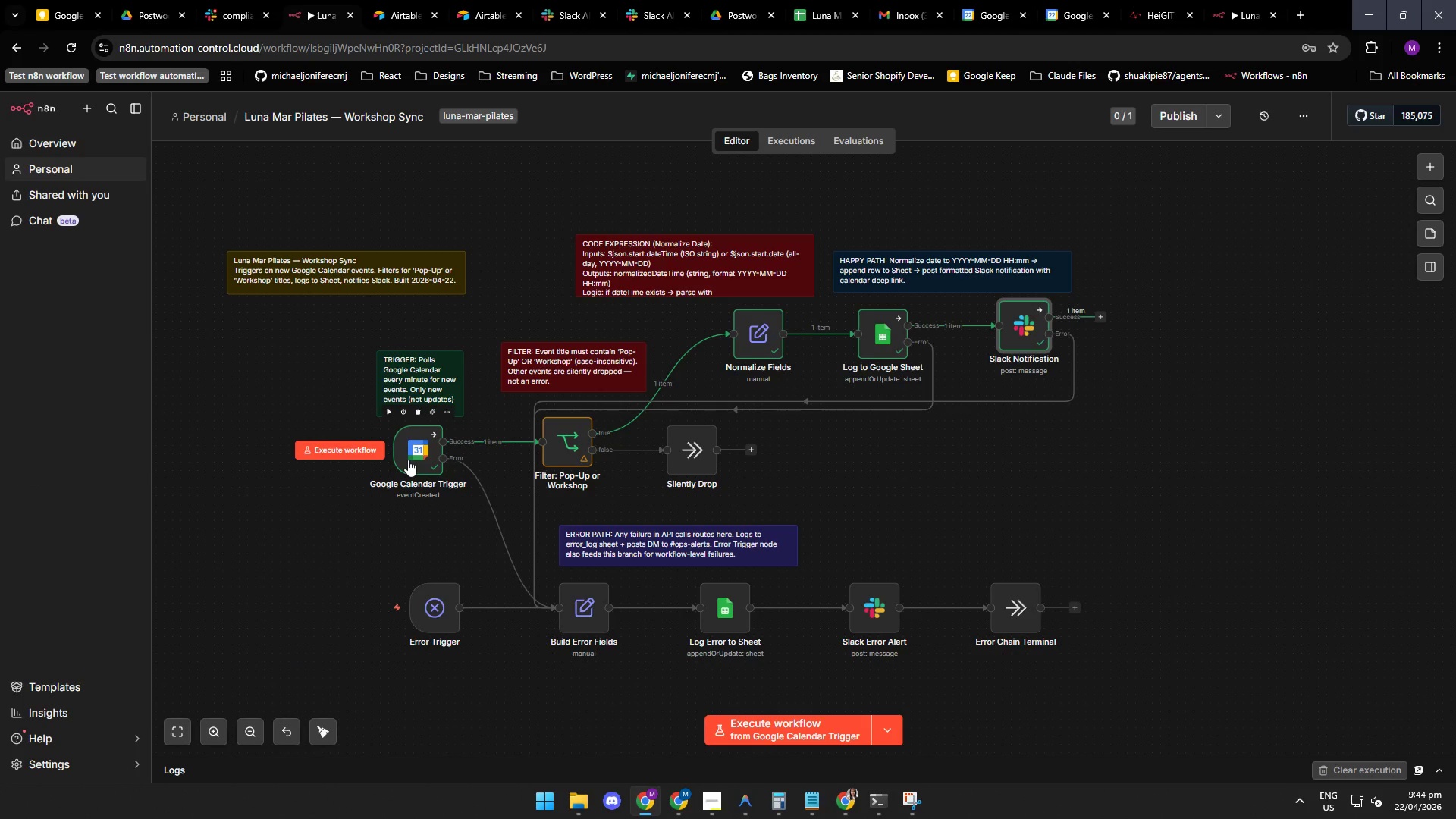 
double_click([405, 461])
 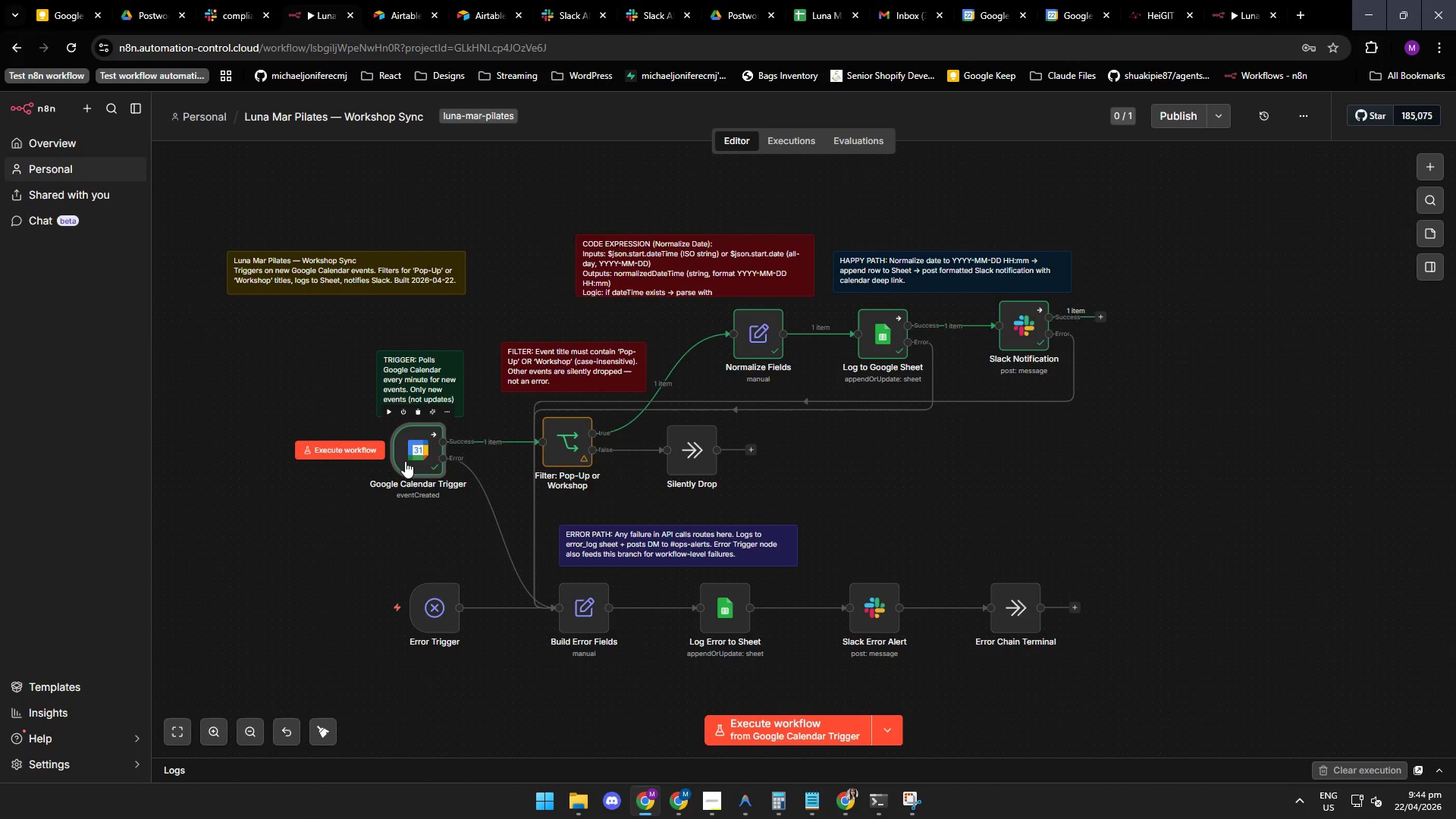 
triple_click([405, 461])
 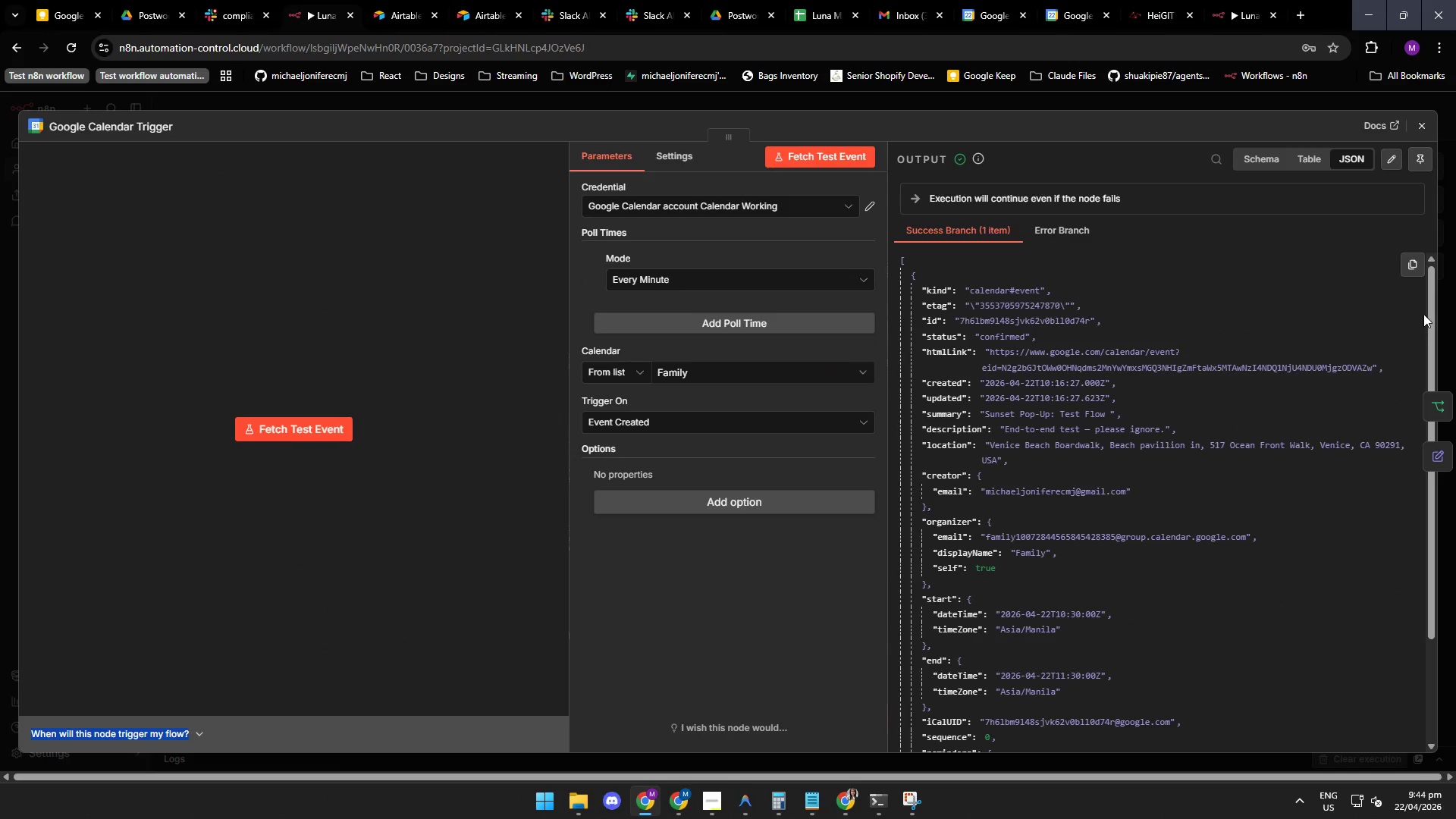 
triple_click([405, 461])
 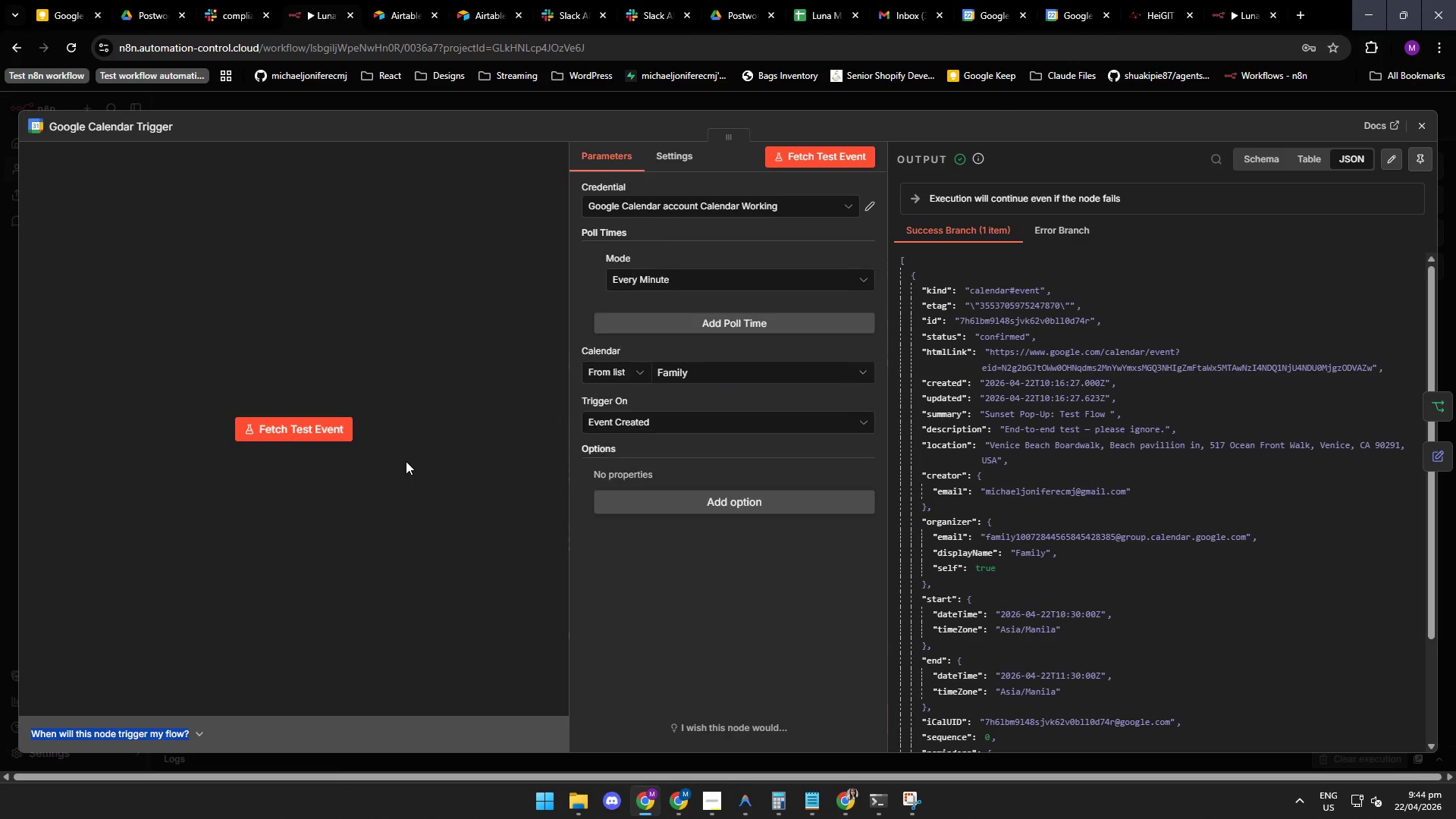 
left_click_drag(start_coordinate=[1429, 315], to_coordinate=[1420, 312])
 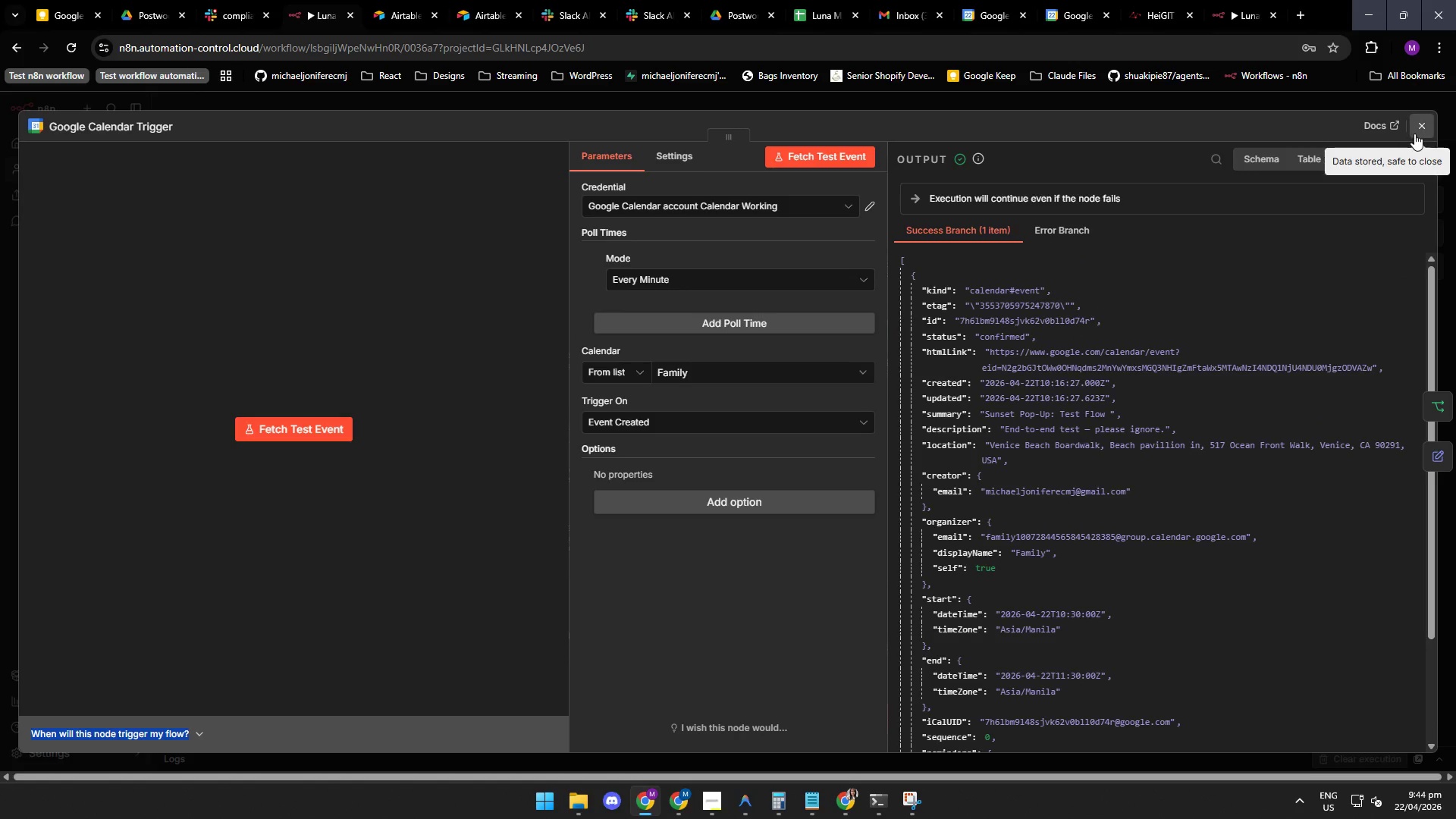 
left_click([1417, 129])
 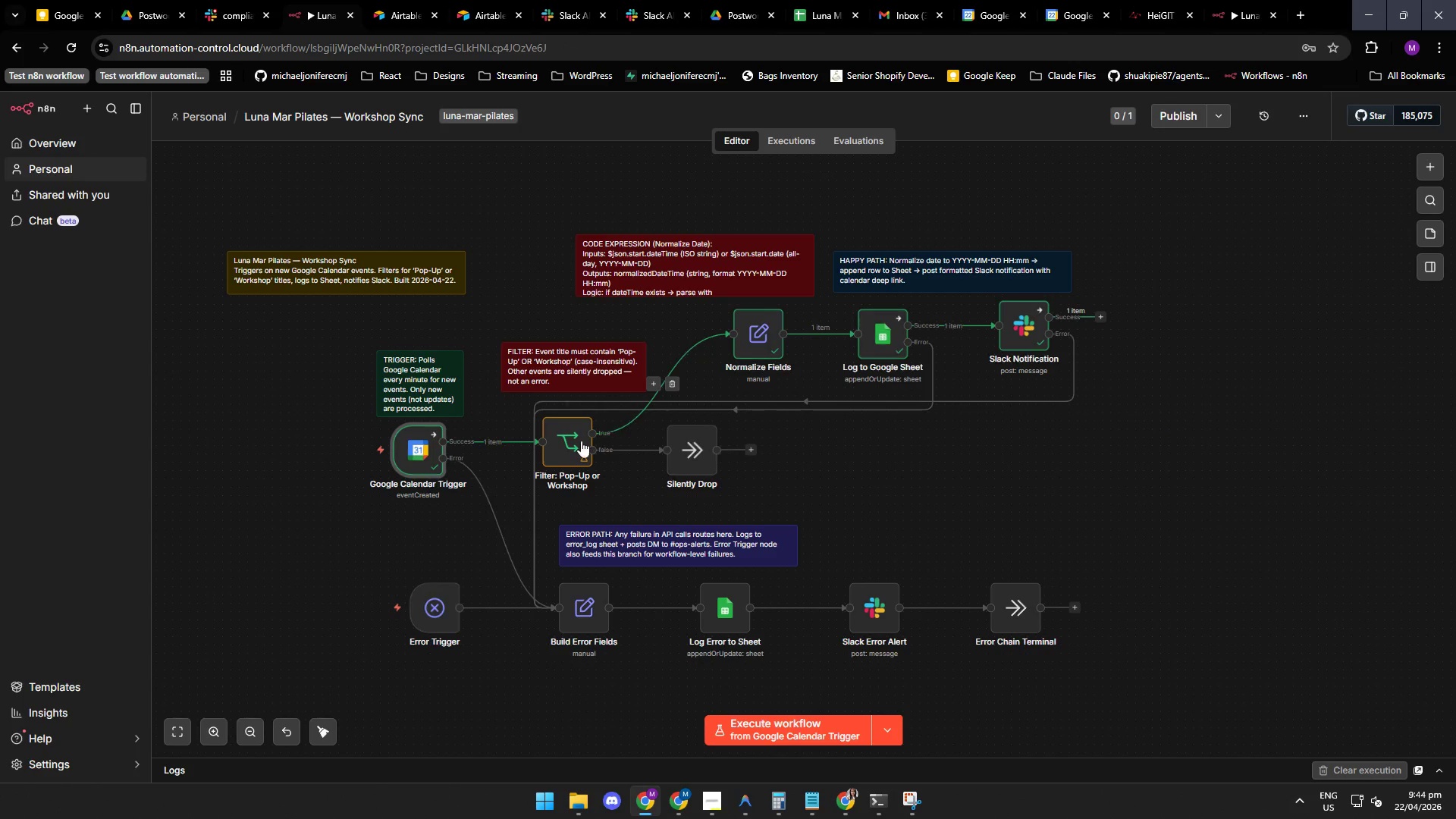 
double_click([572, 441])
 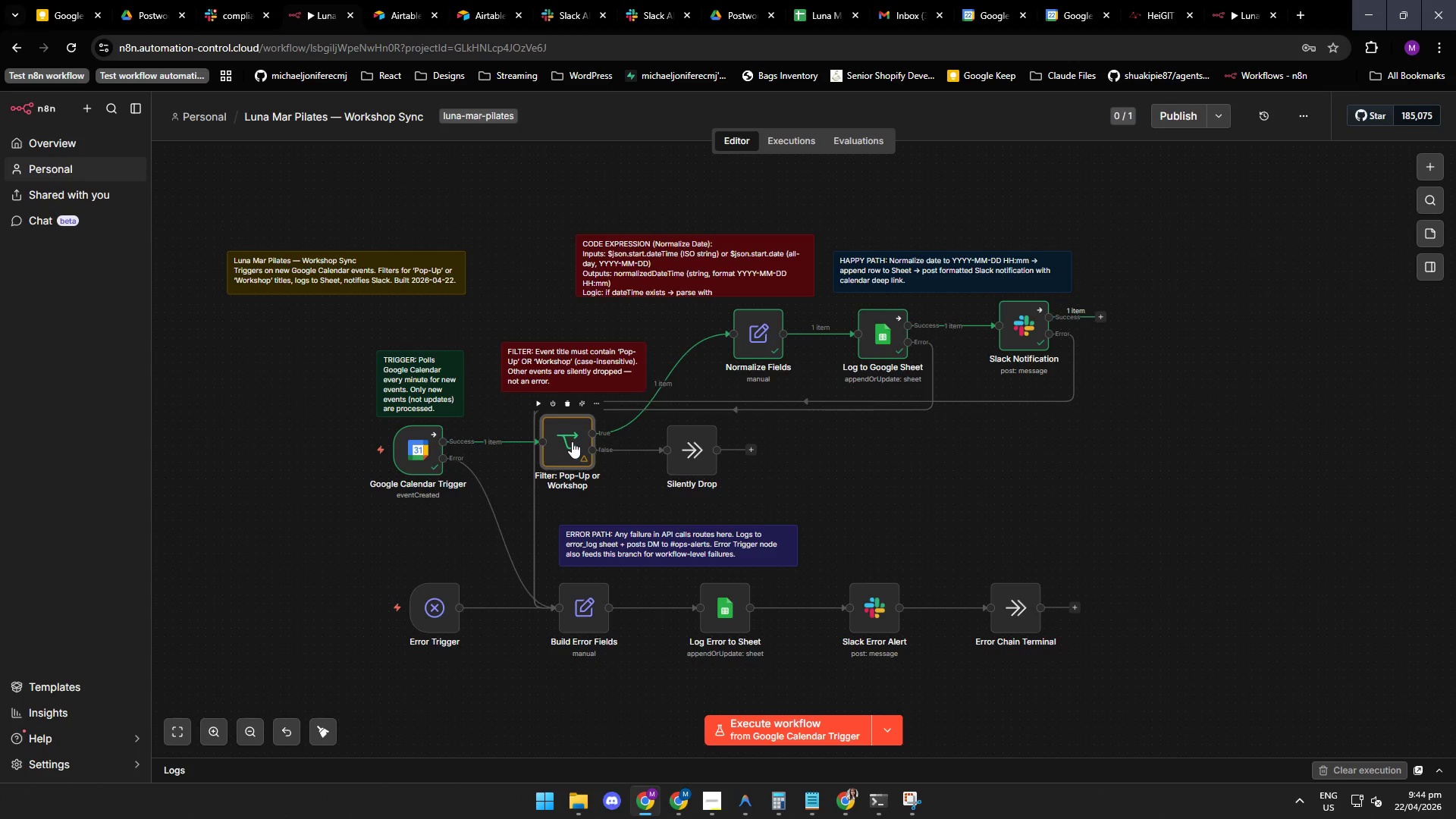 
triple_click([572, 441])
 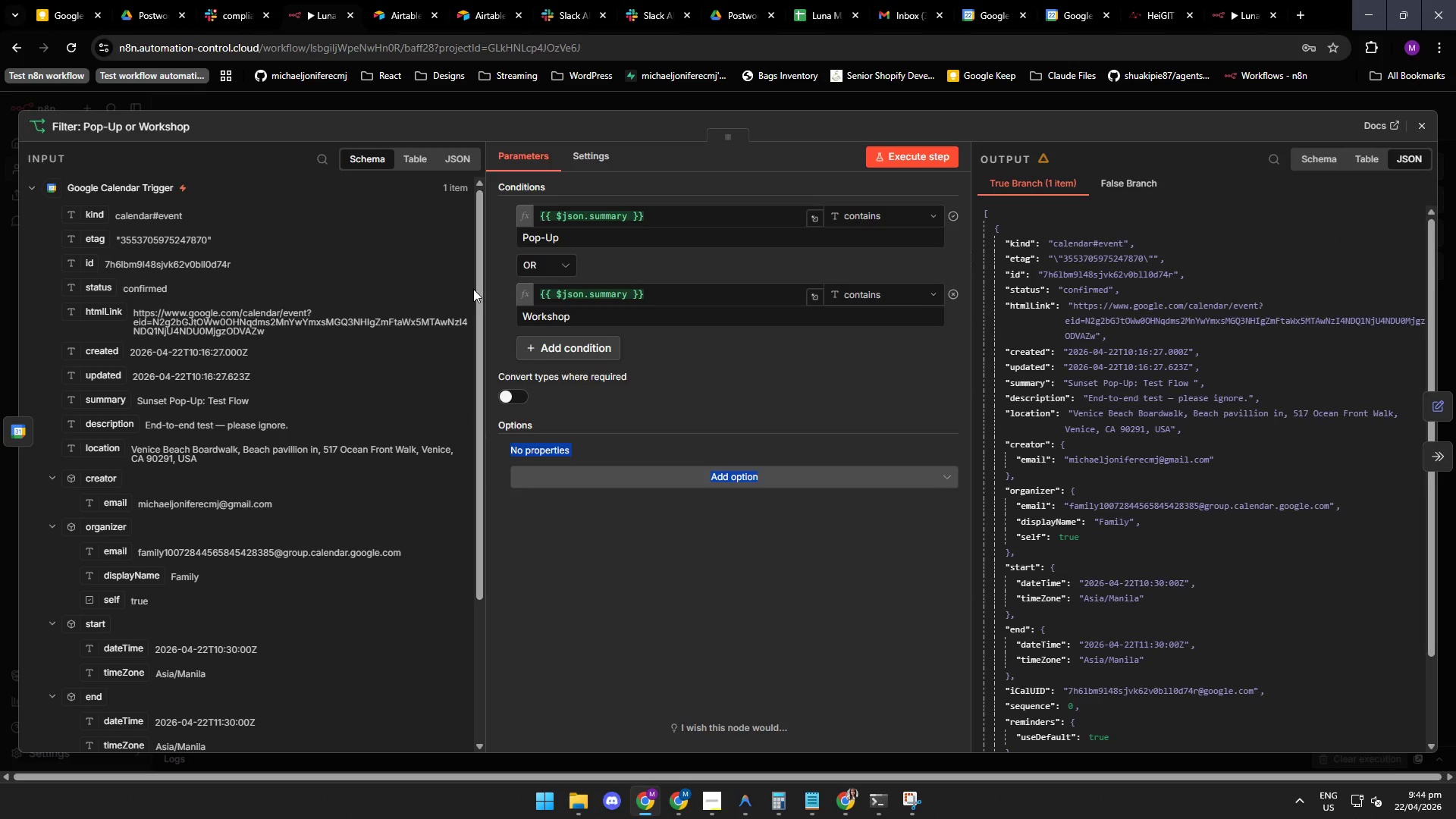 
triple_click([572, 441])
 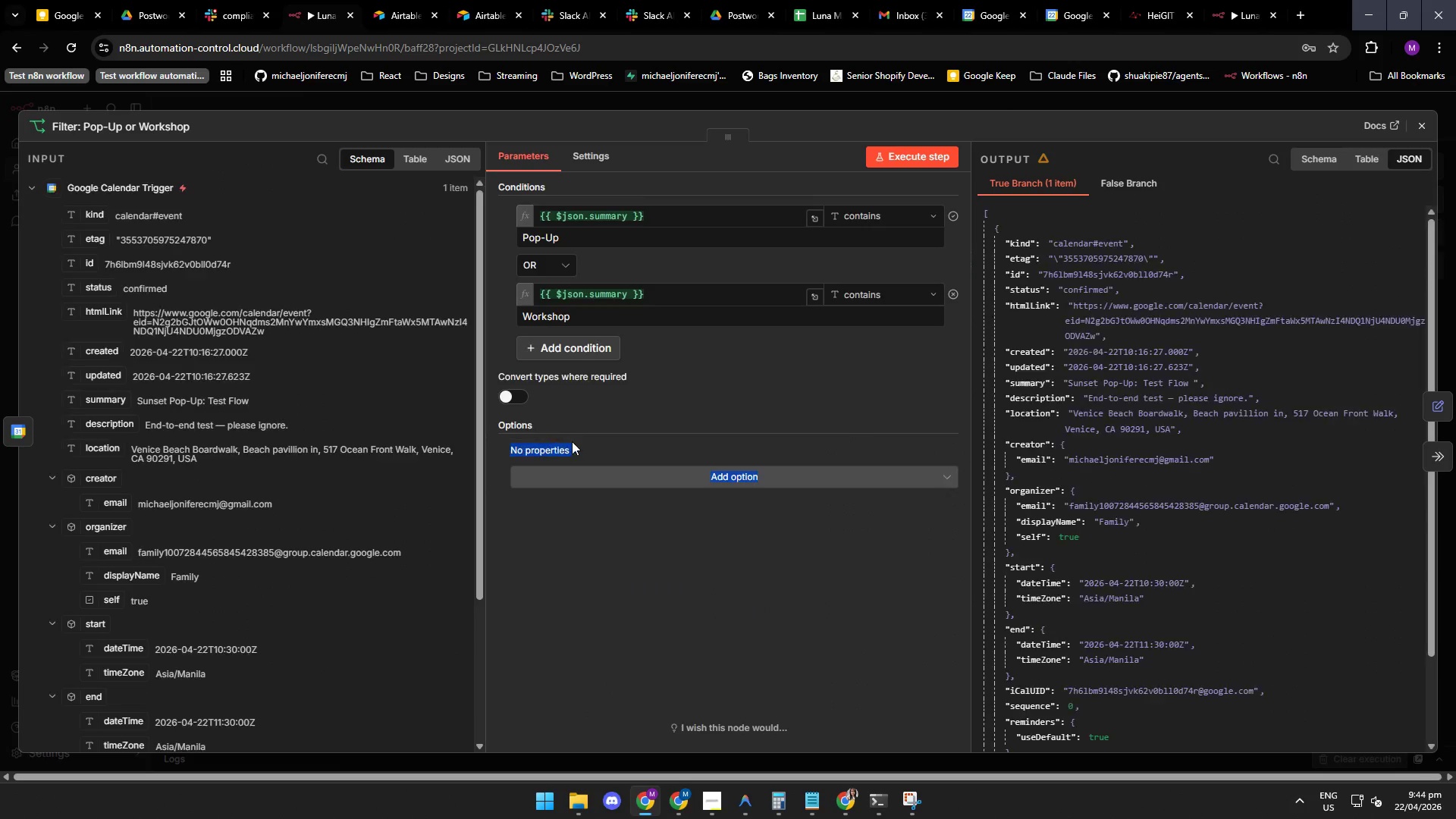 
left_click_drag(start_coordinate=[479, 290], to_coordinate=[468, 390])
 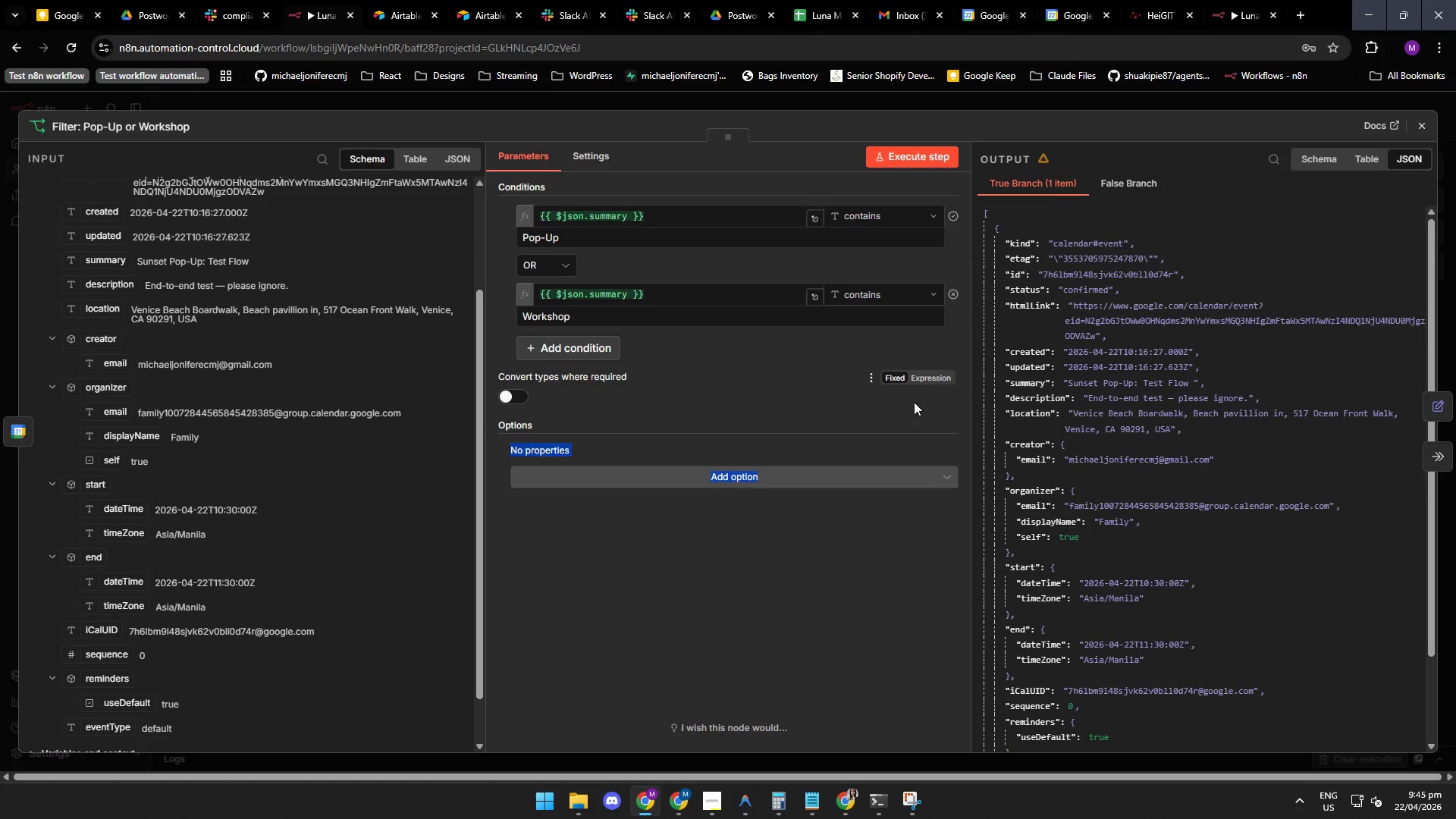 
mouse_move([1067, 180])
 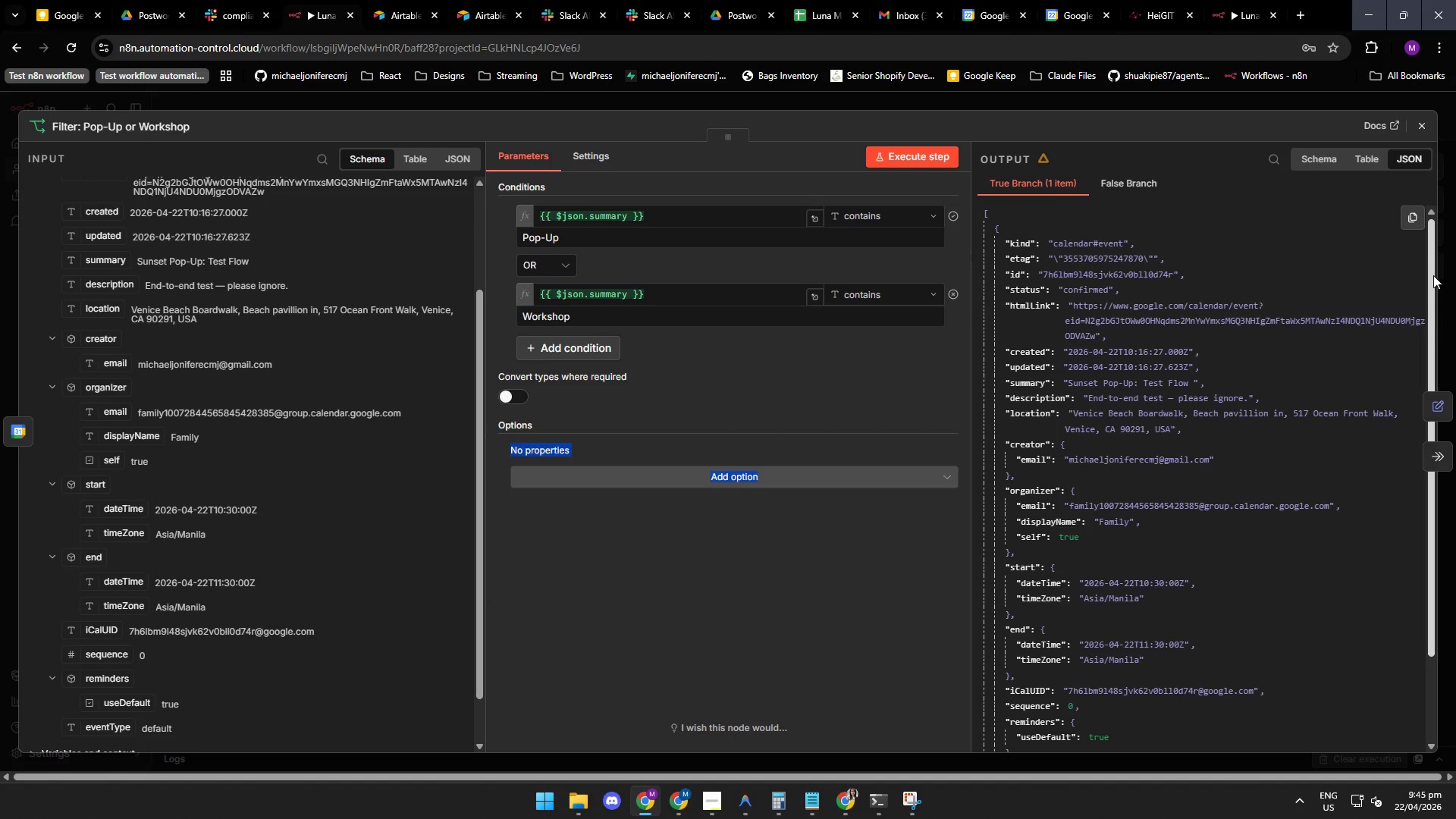 
left_click_drag(start_coordinate=[1433, 277], to_coordinate=[1422, 364])
 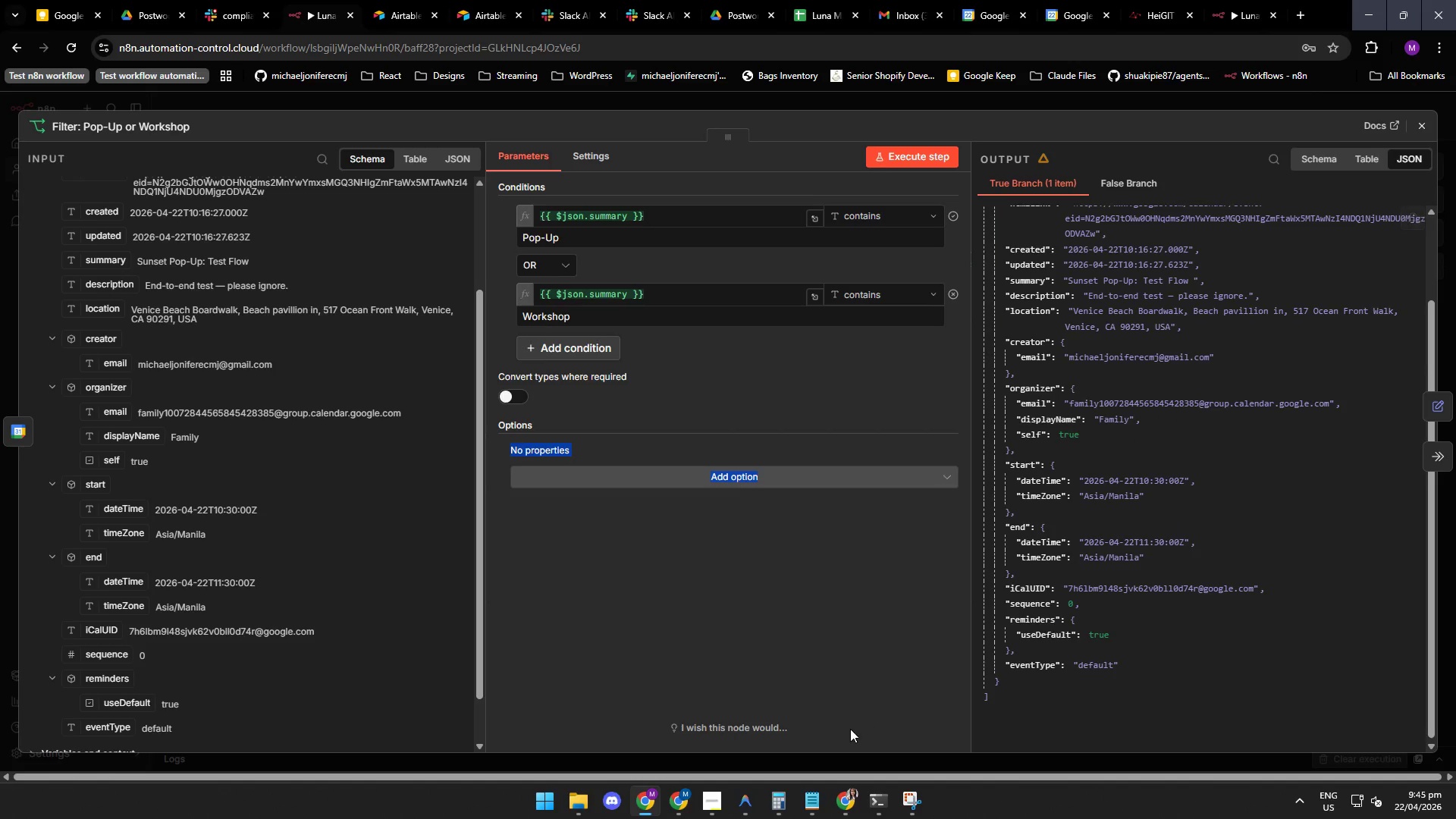 
left_click([745, 792])
 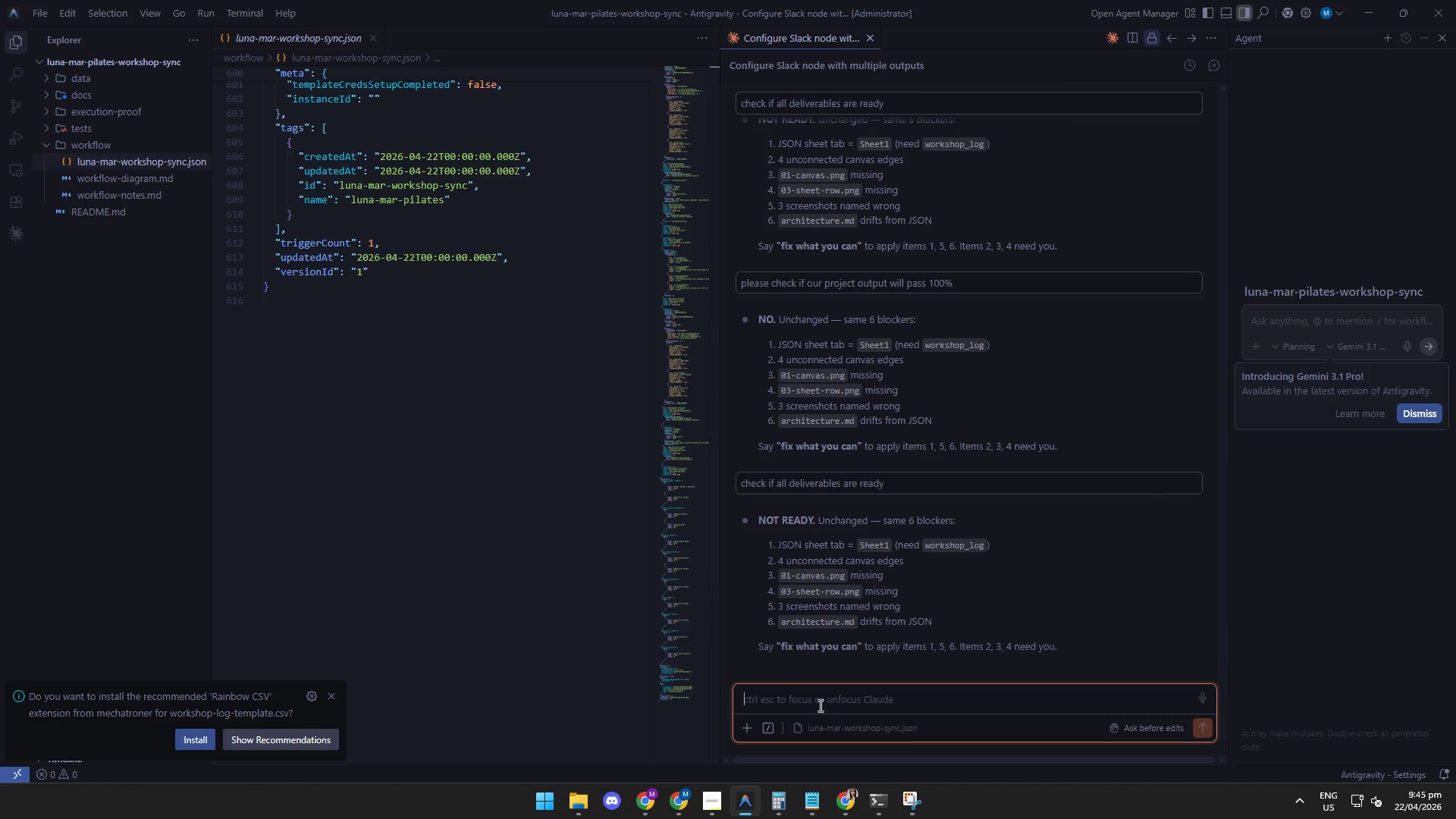 
wait(14.92)
 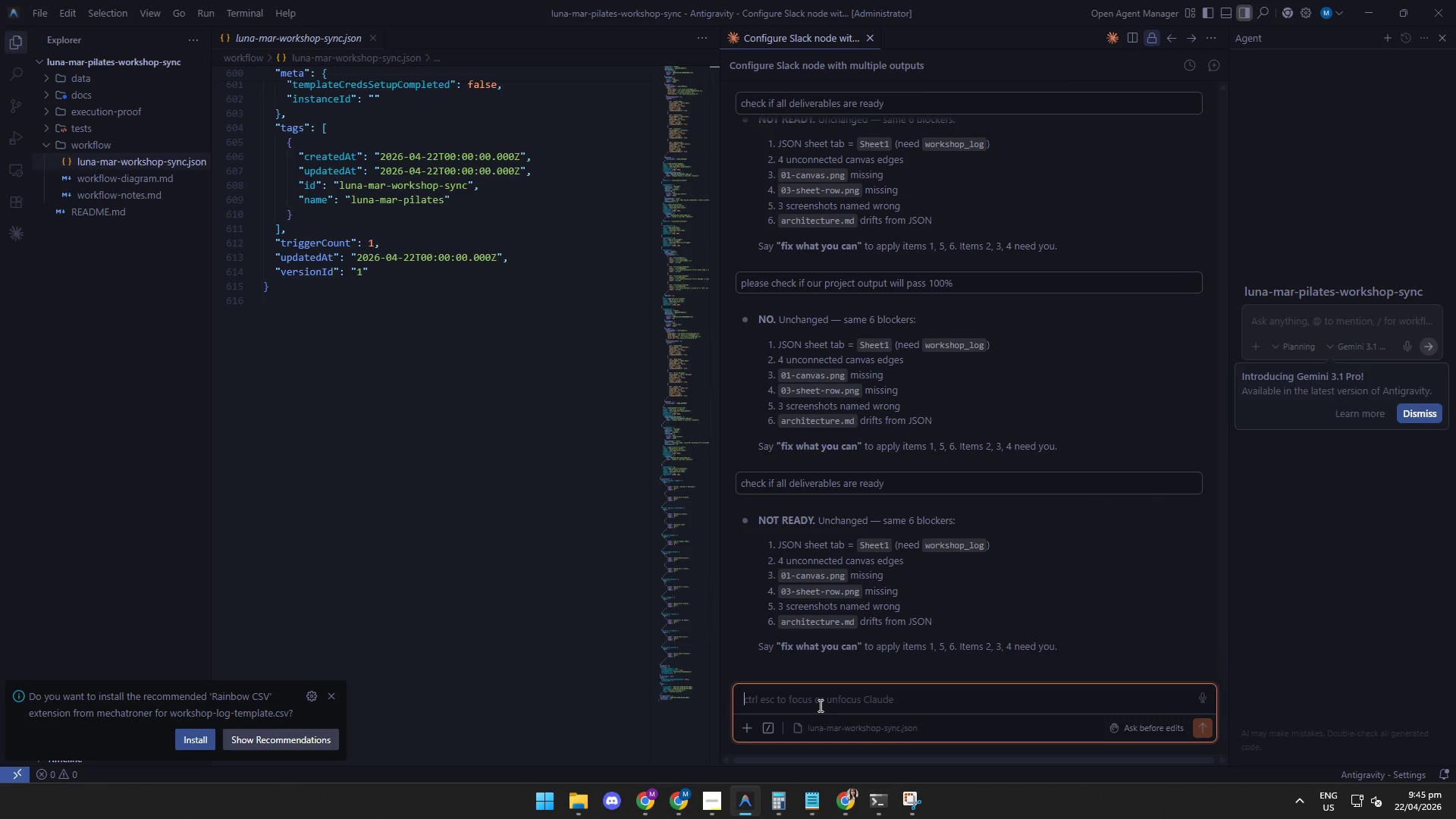 
left_click([651, 810])
 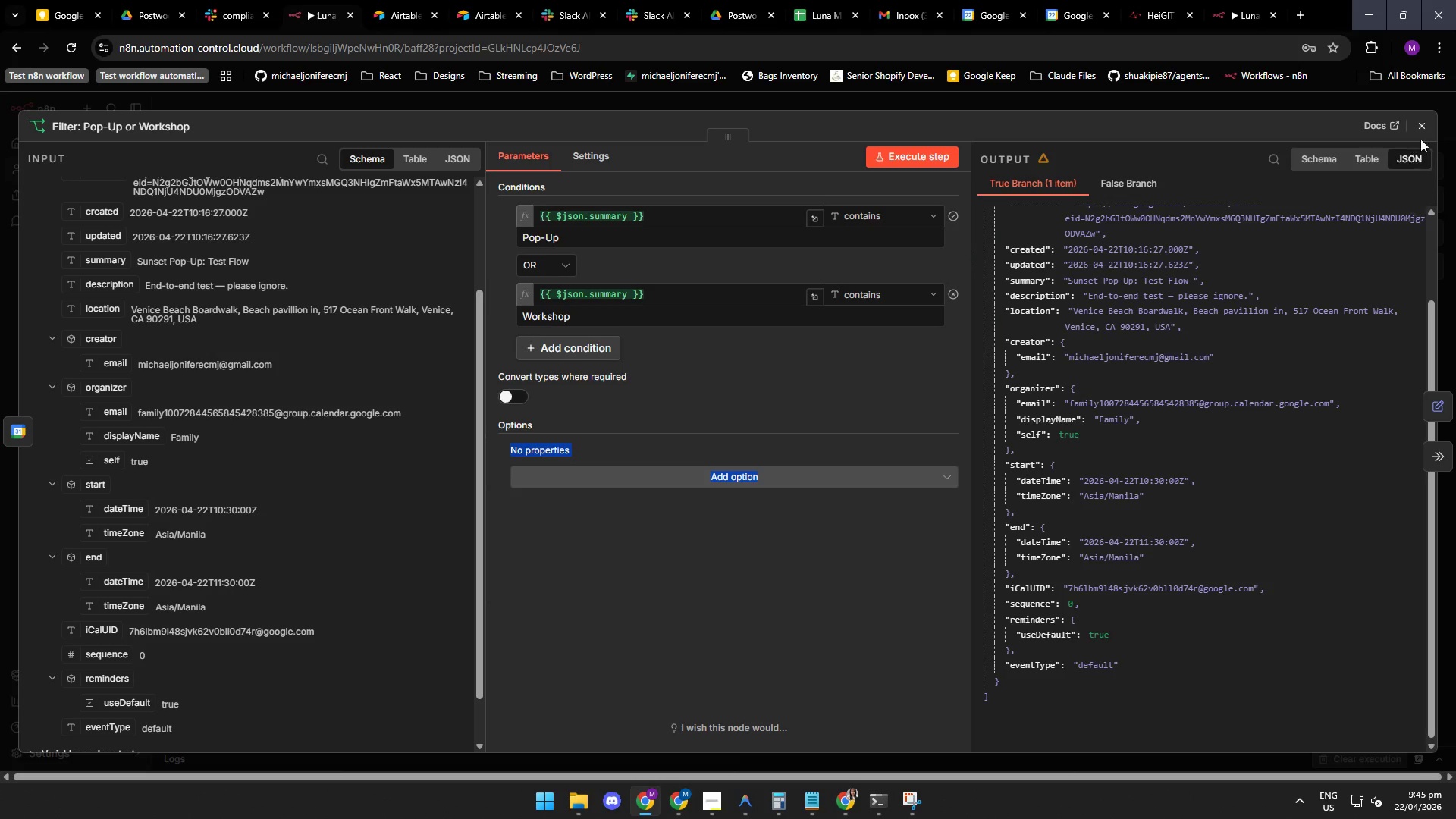 
left_click([1423, 129])
 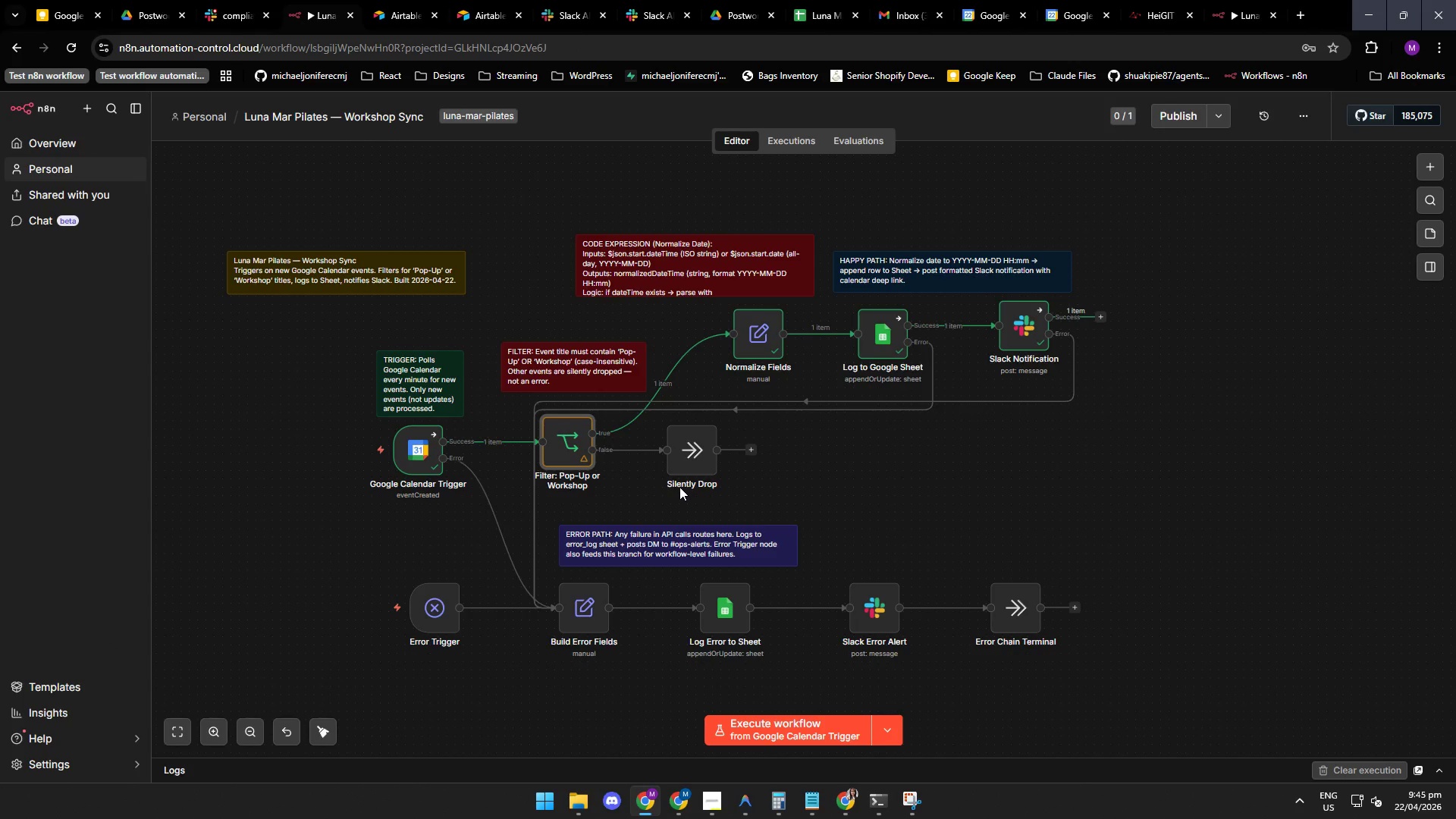 
wait(7.23)
 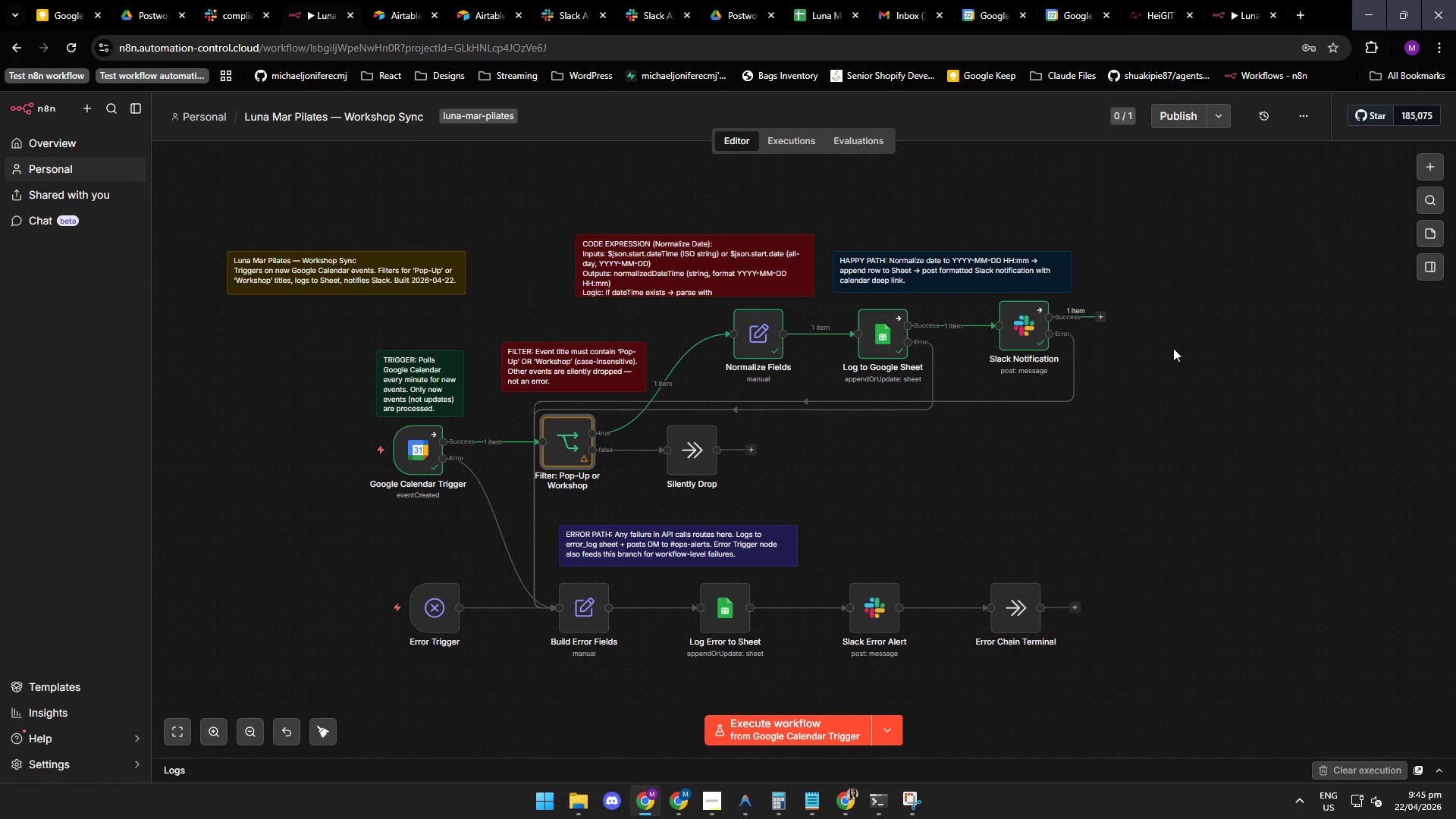 
double_click([587, 606])
 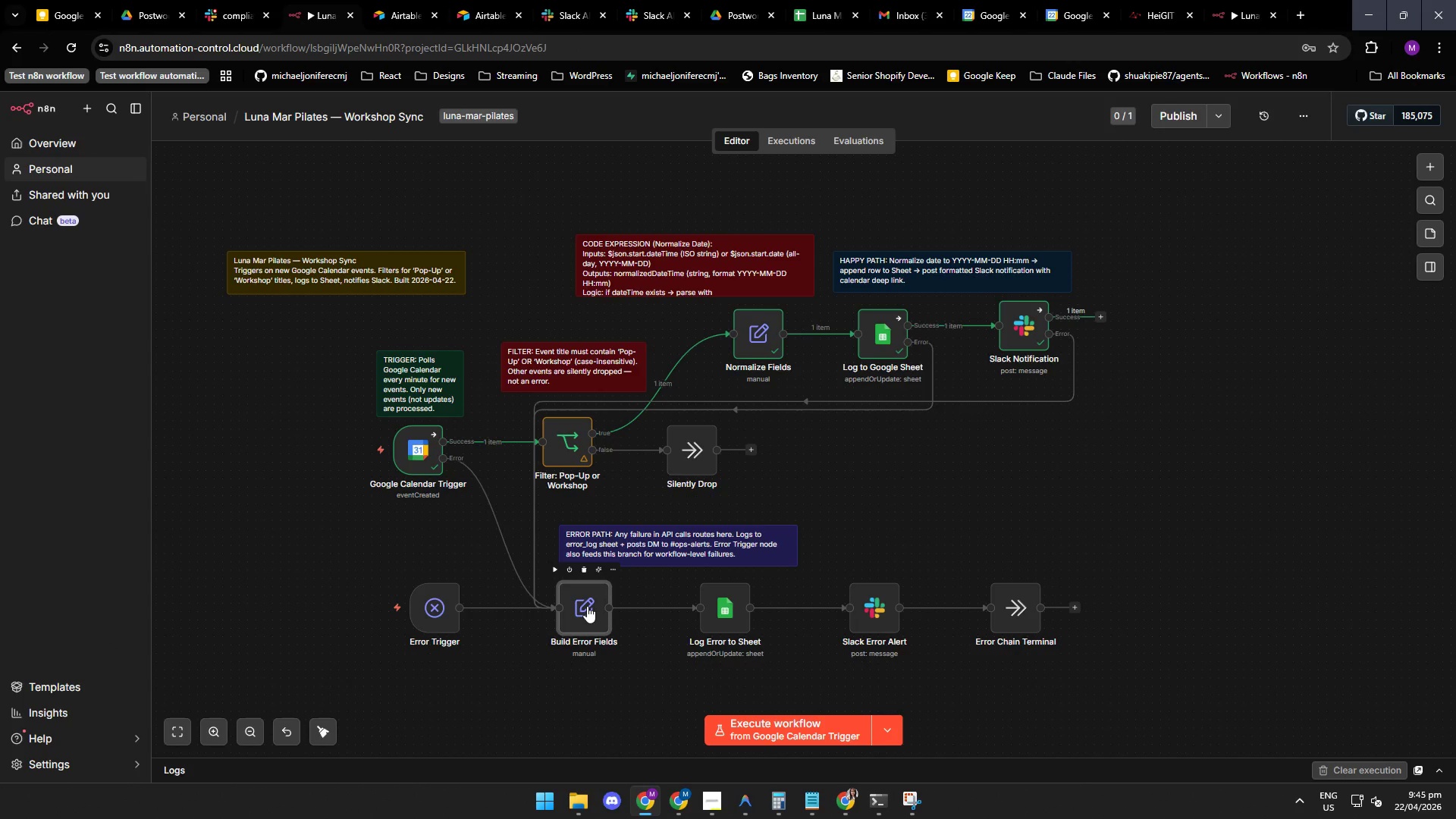 
triple_click([587, 606])
 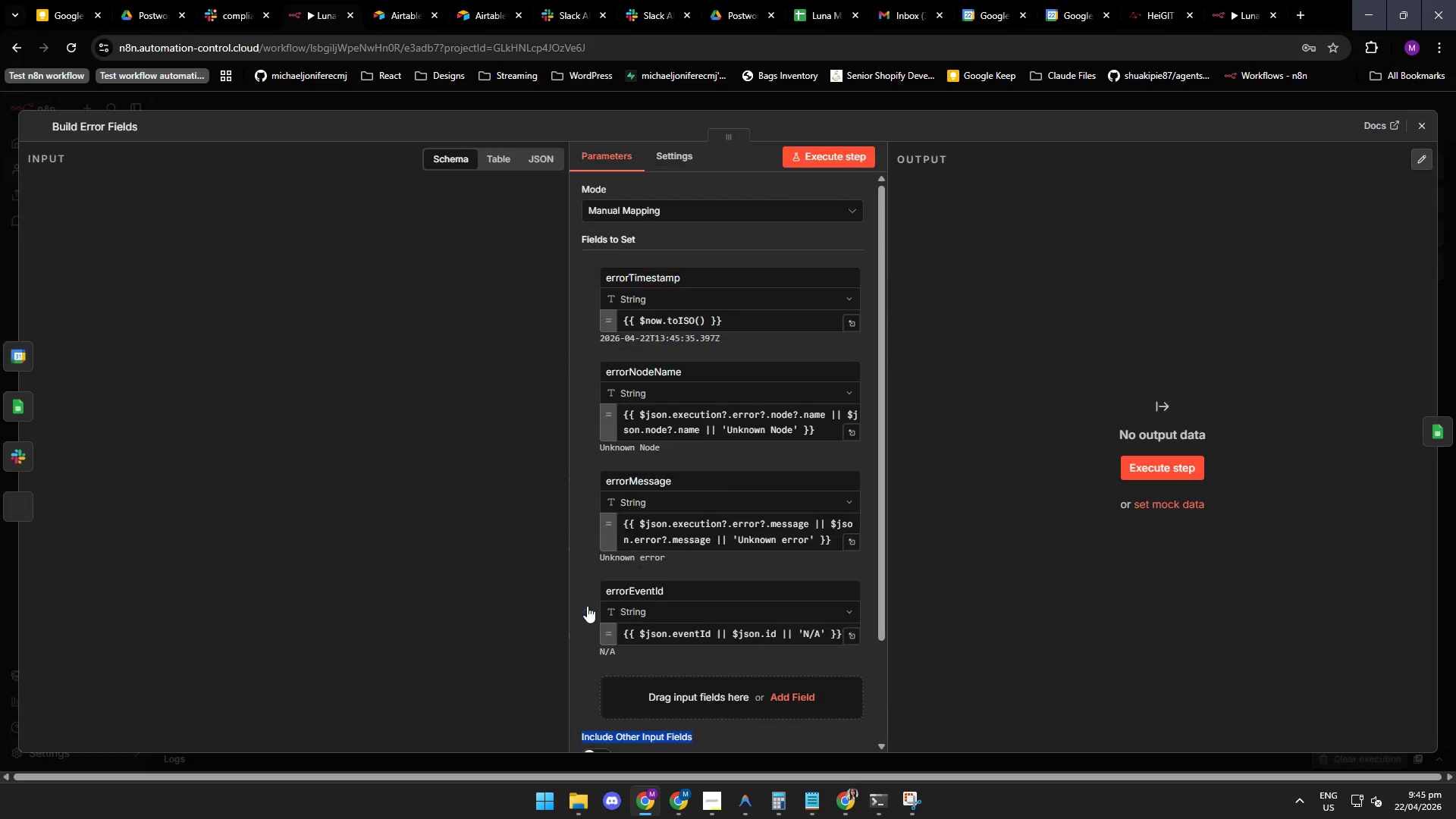 
triple_click([587, 606])
 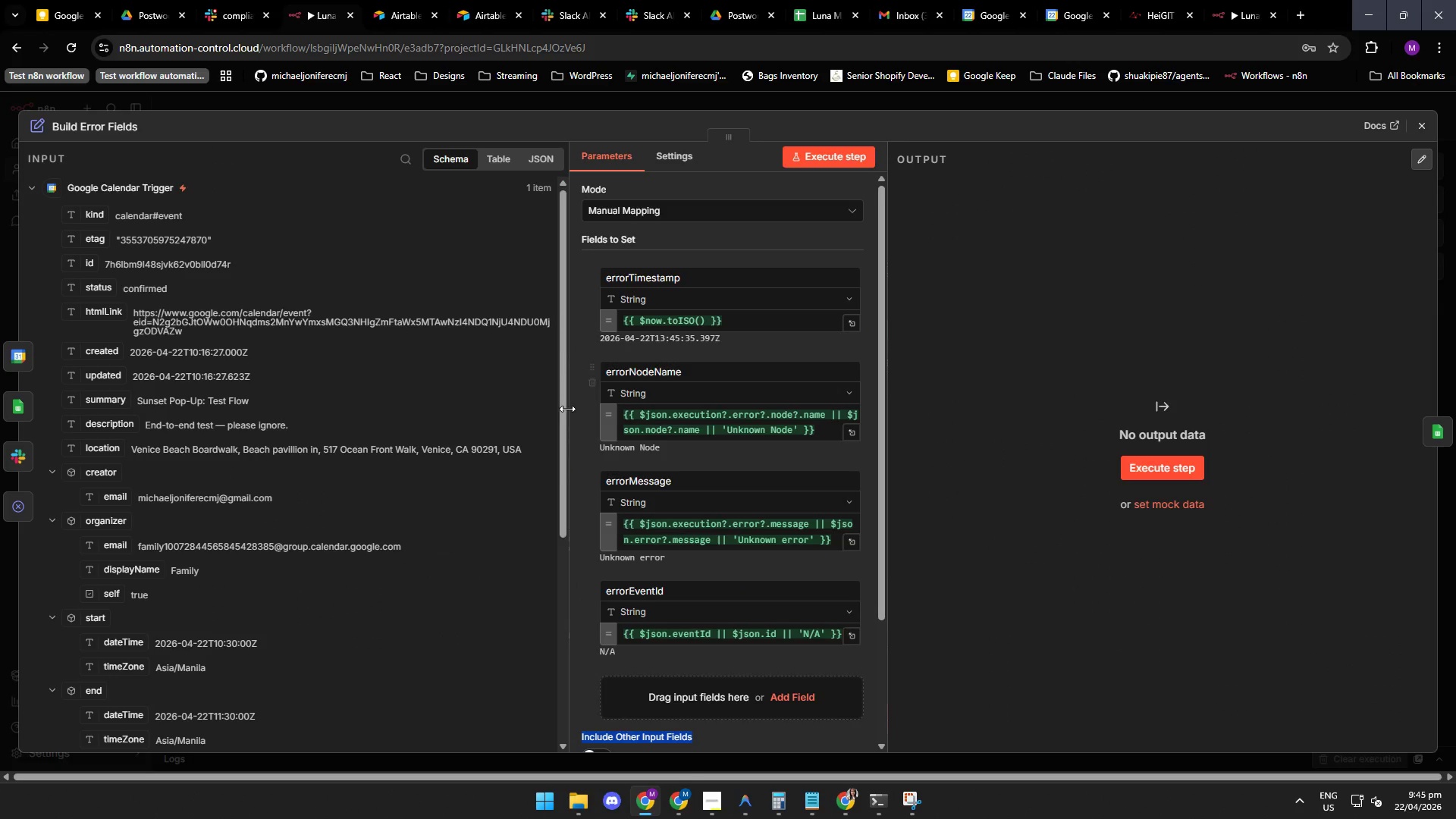 
left_click_drag(start_coordinate=[564, 406], to_coordinate=[568, 438])
 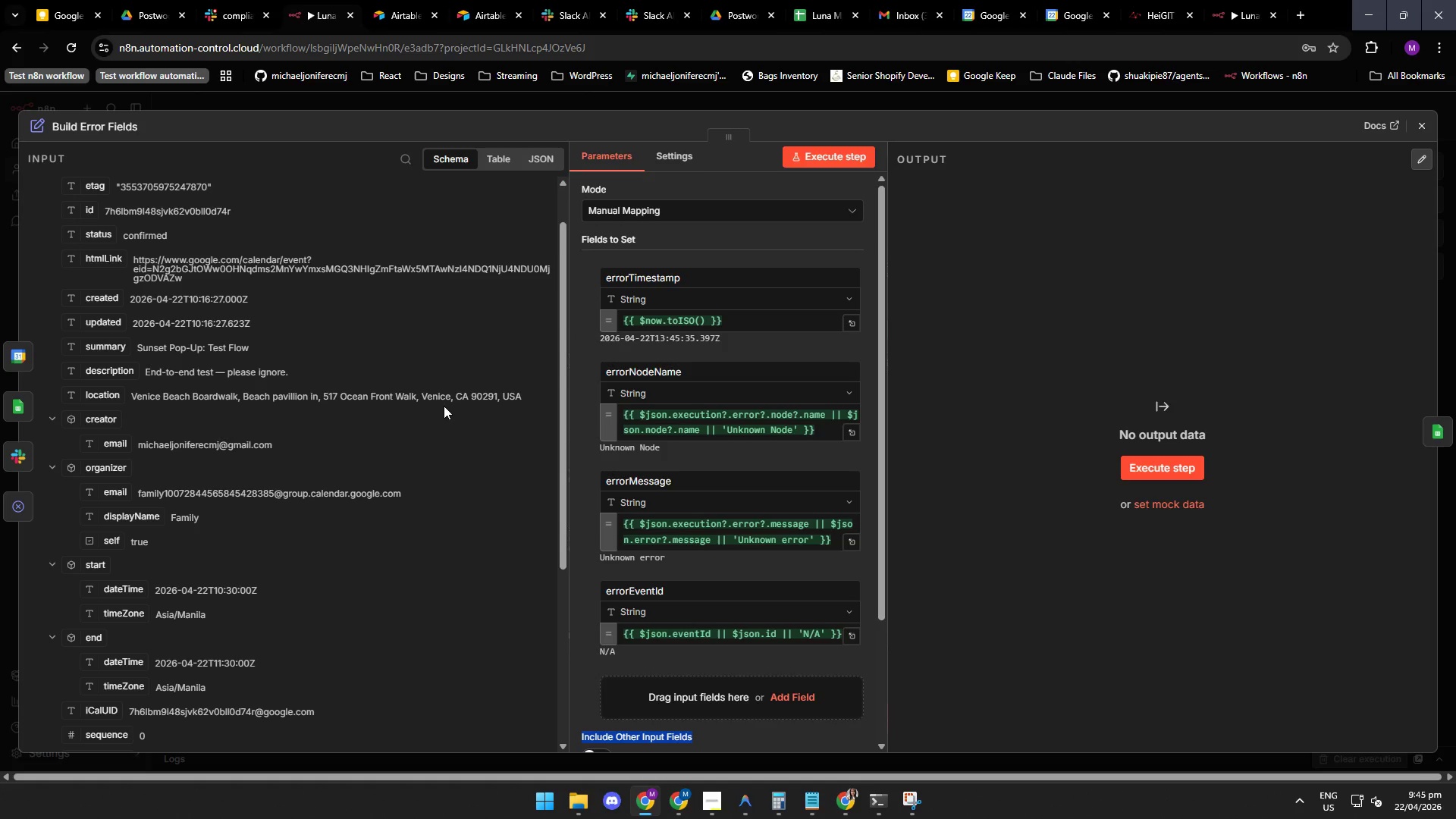 
wait(8.38)
 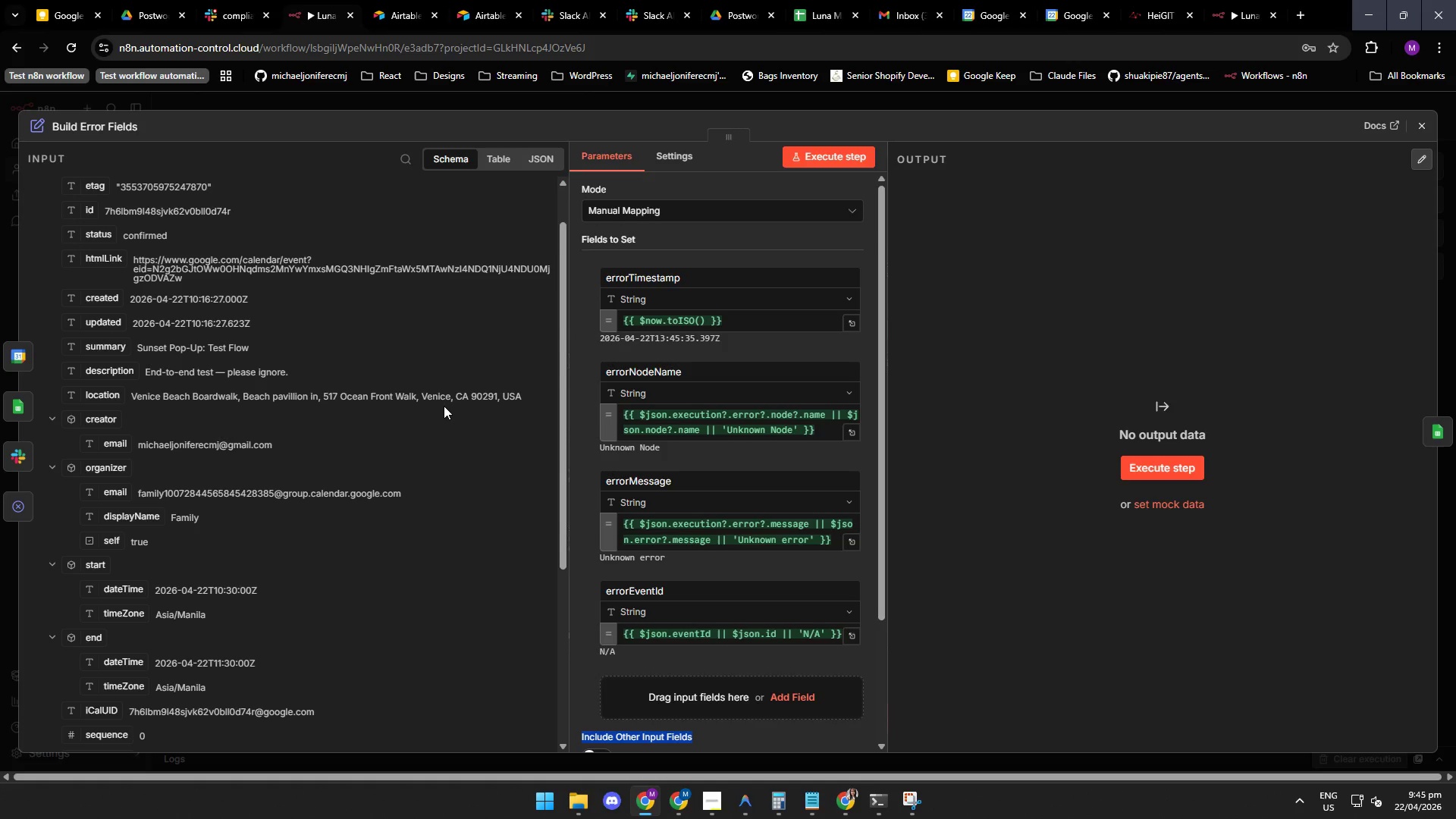 
left_click([715, 799])